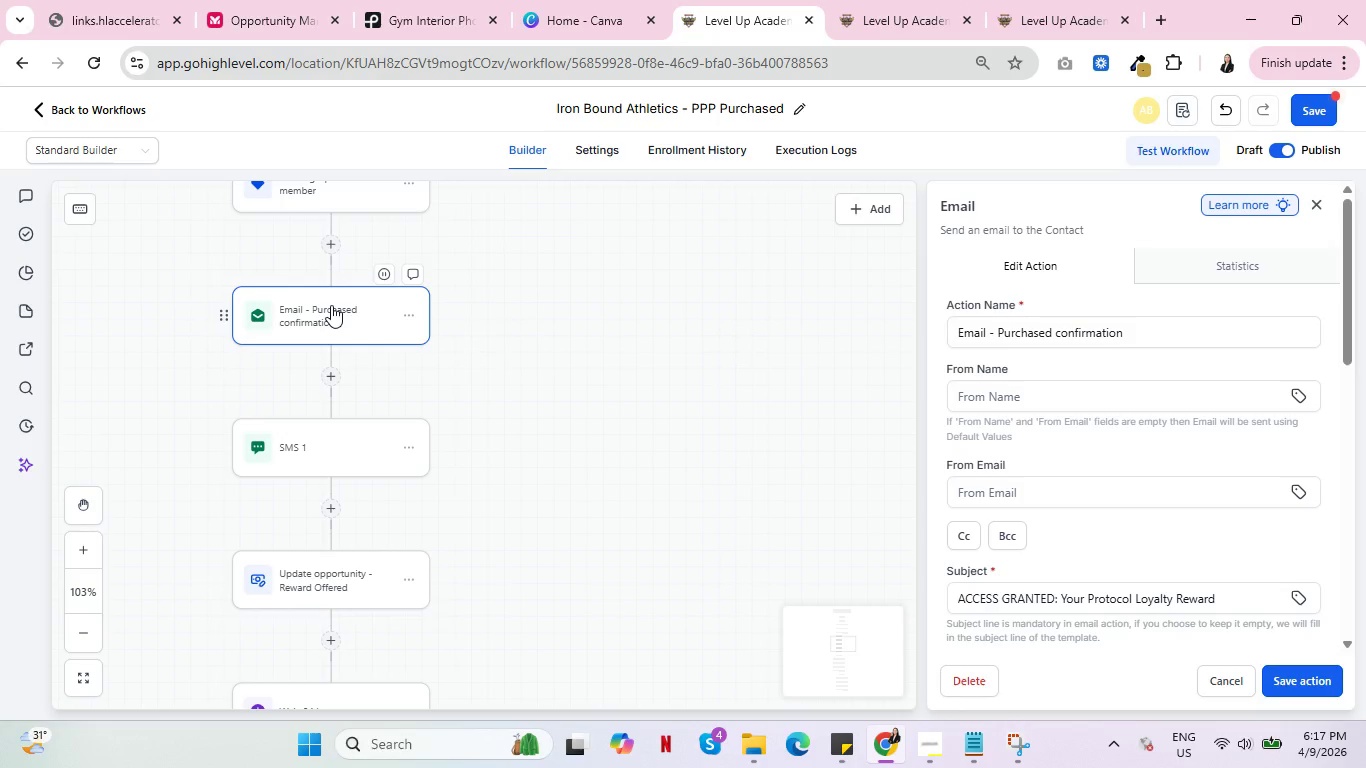 
left_click([1317, 111])
 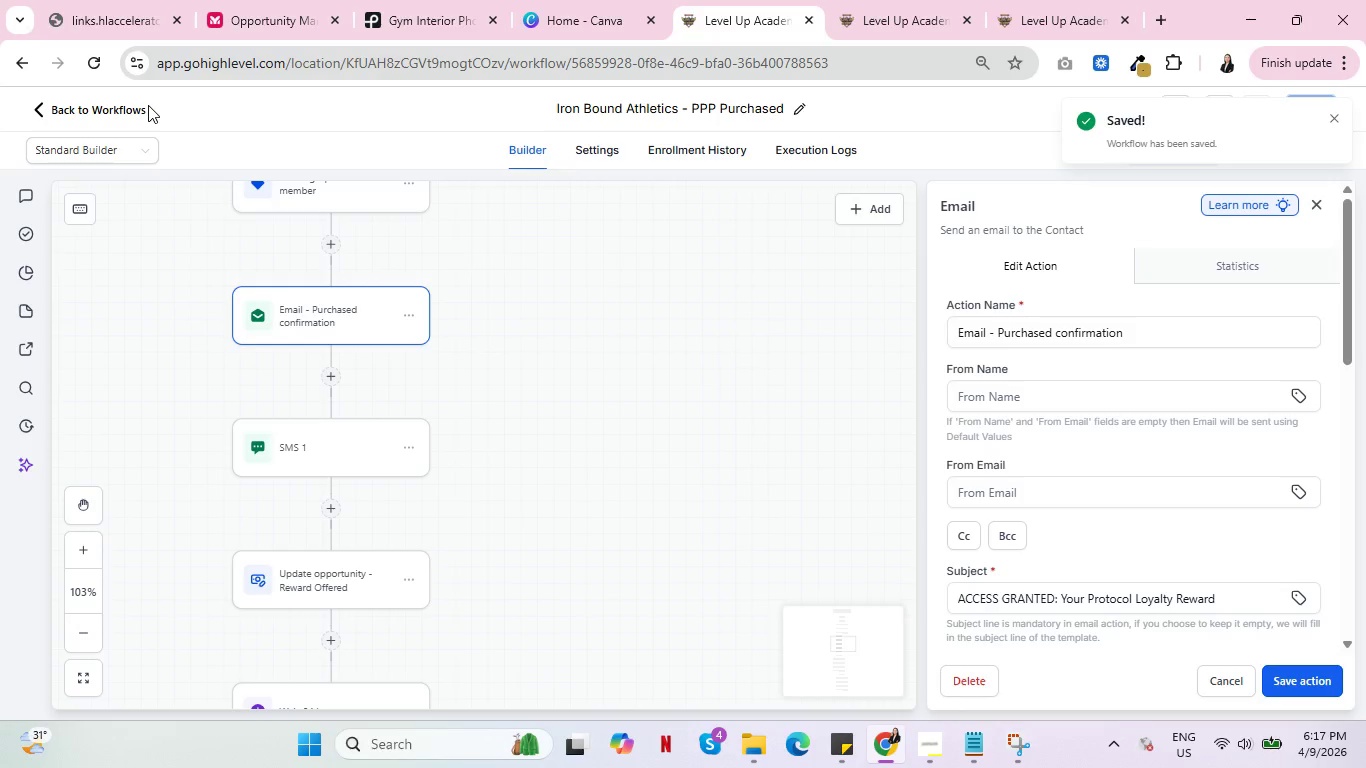 
left_click([56, 102])
 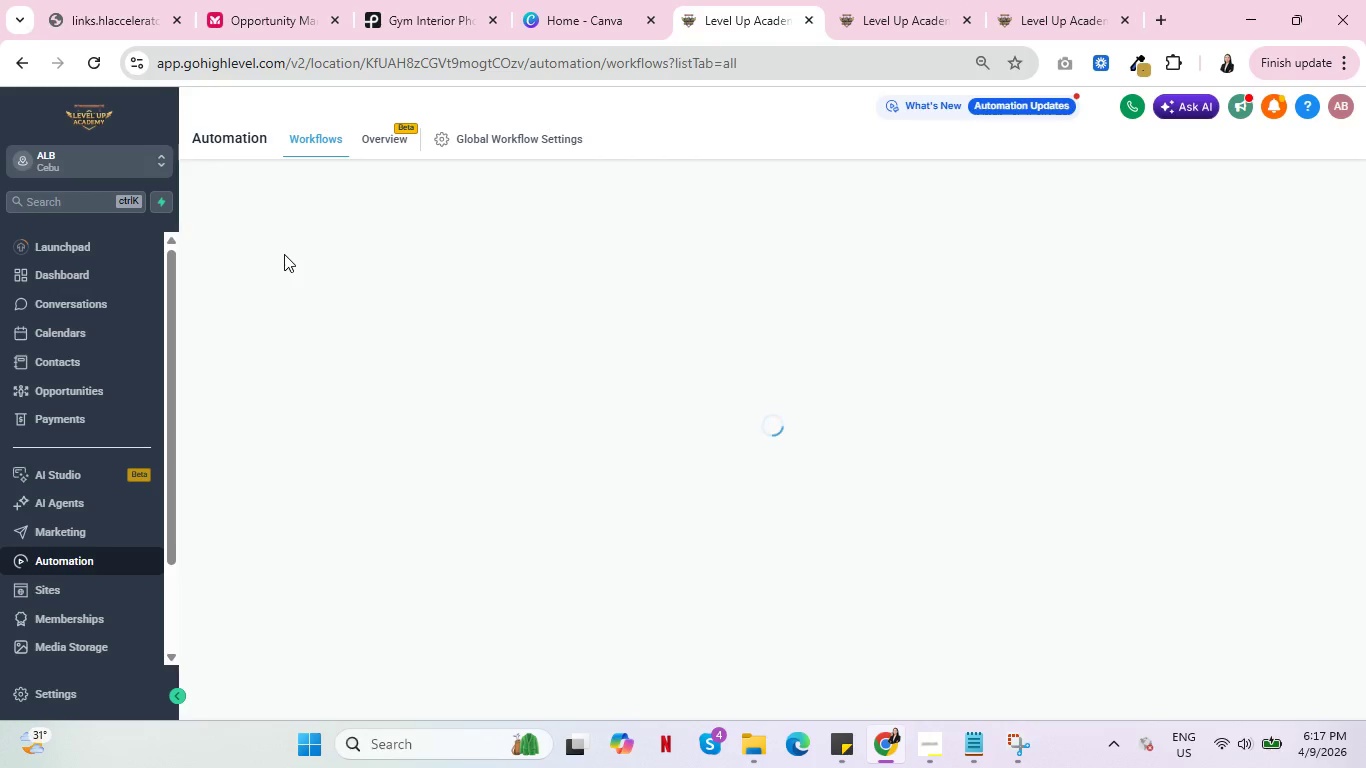 
wait(11.73)
 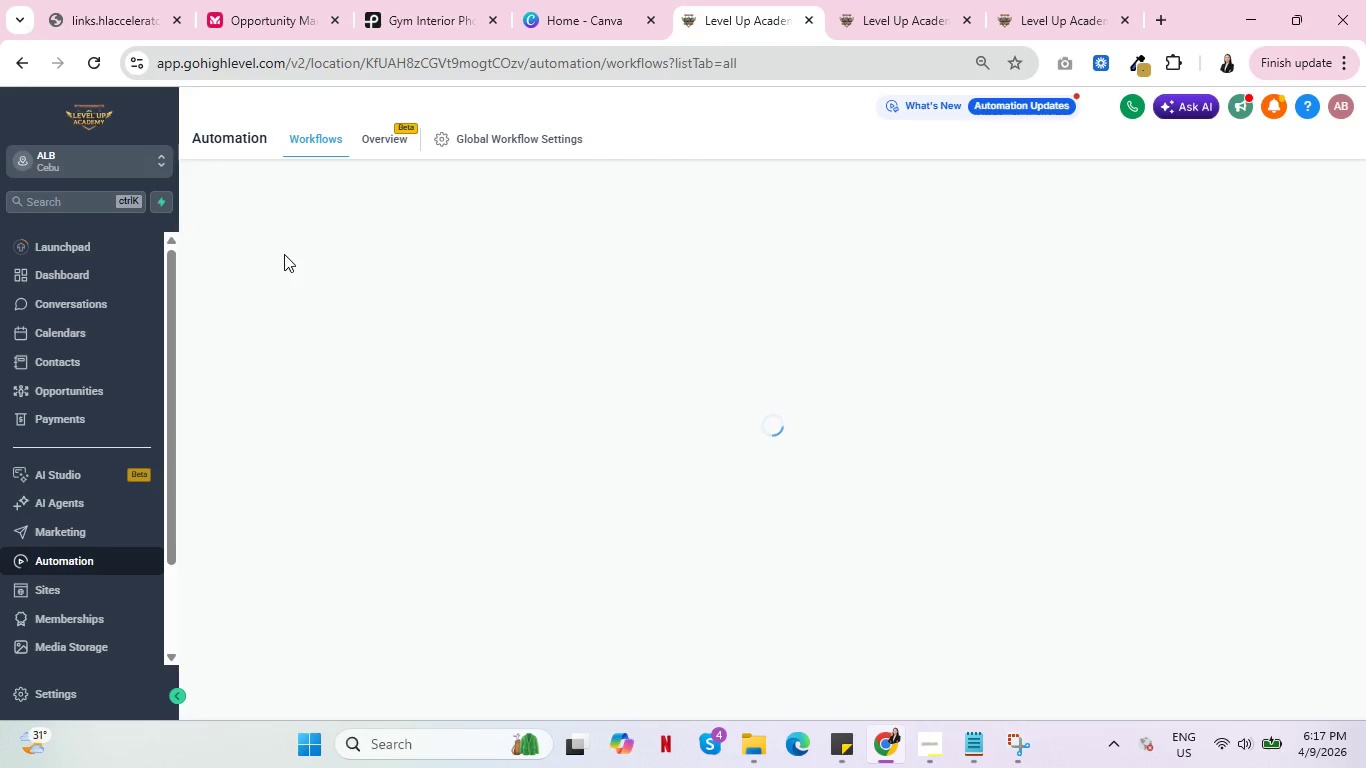 
scroll: coordinate [1305, 600], scroll_direction: down, amount: 1.0
 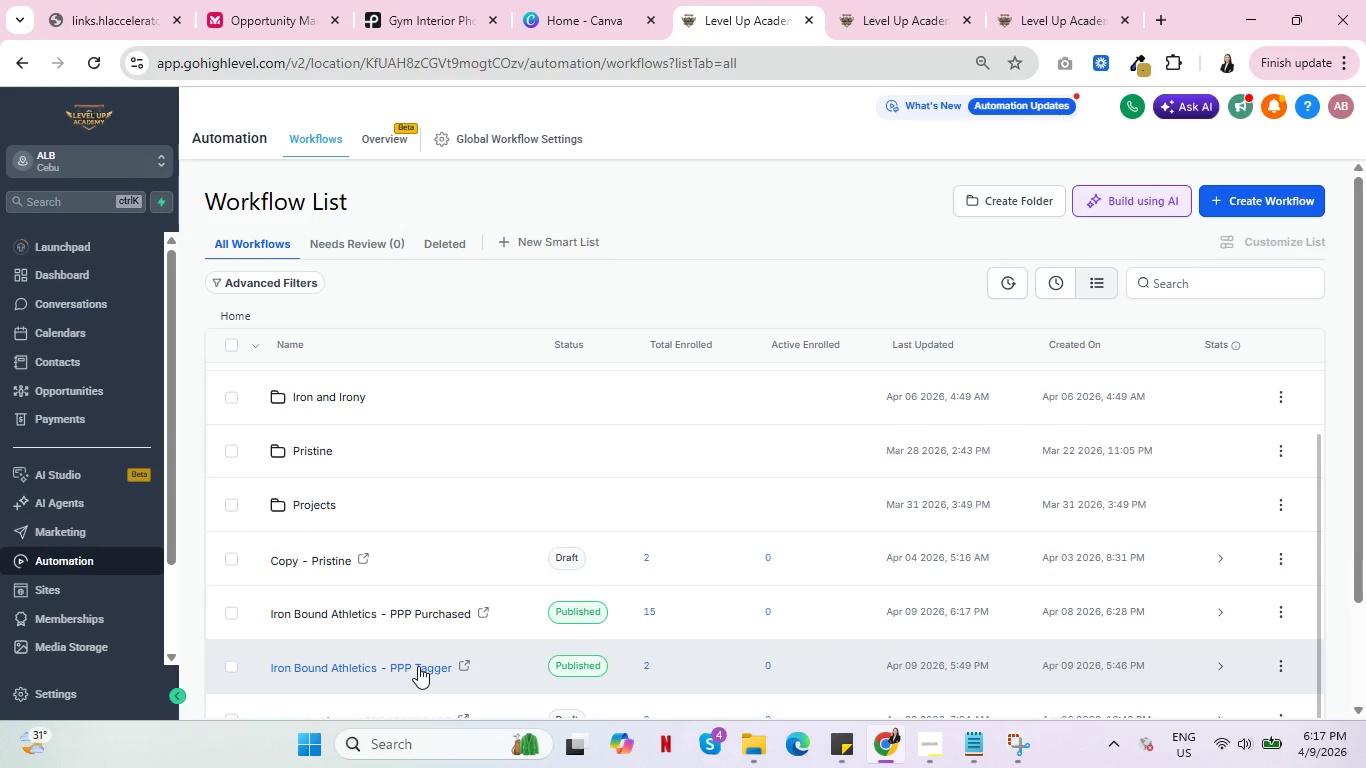 
wait(34.71)
 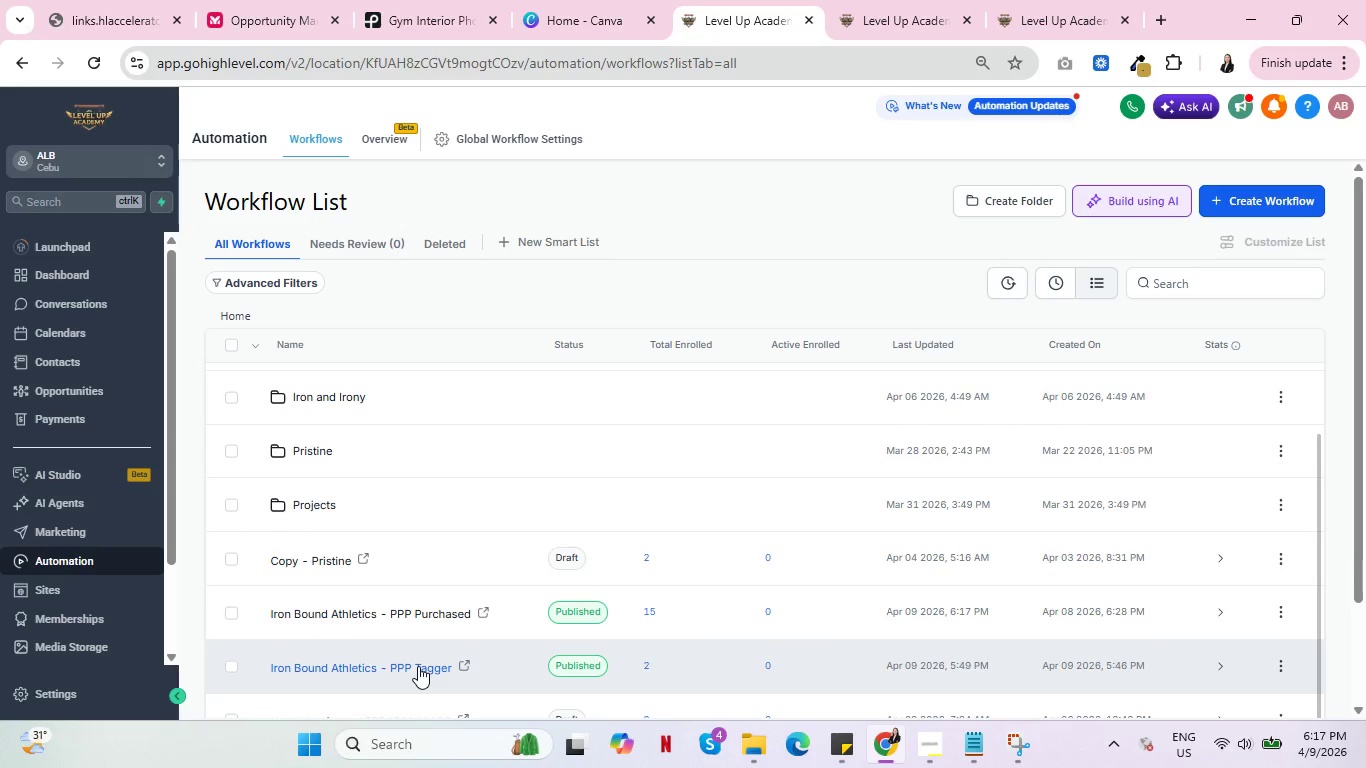 
scroll: coordinate [470, 577], scroll_direction: down, amount: 1.0
 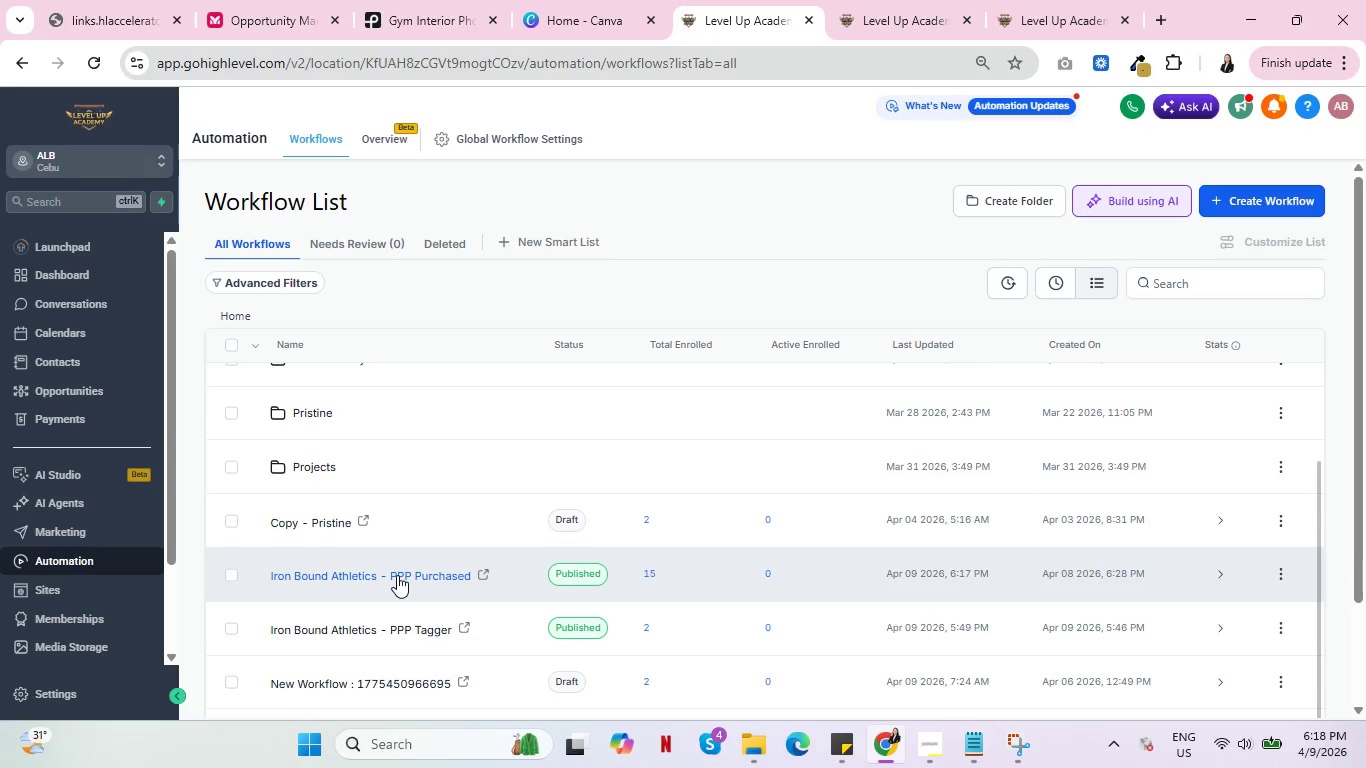 
wait(39.34)
 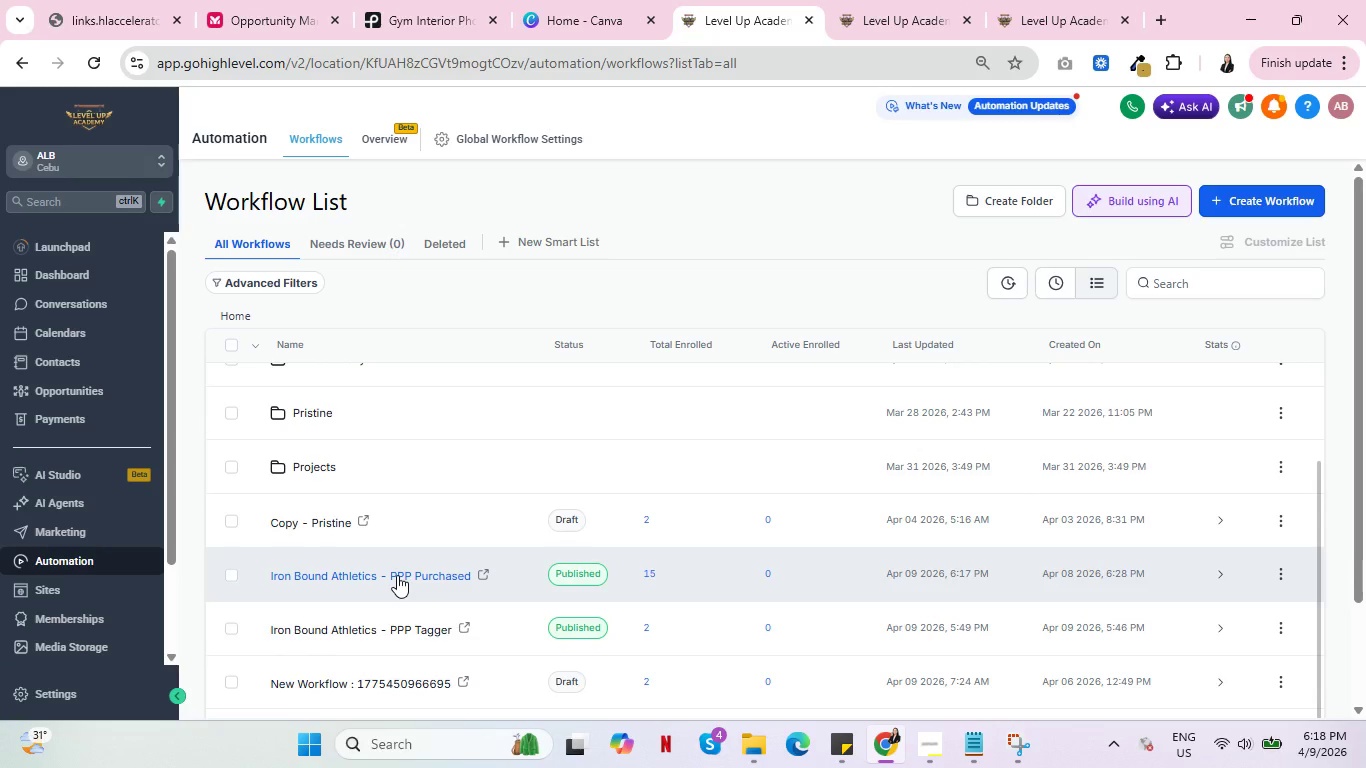 
left_click([862, 16])
 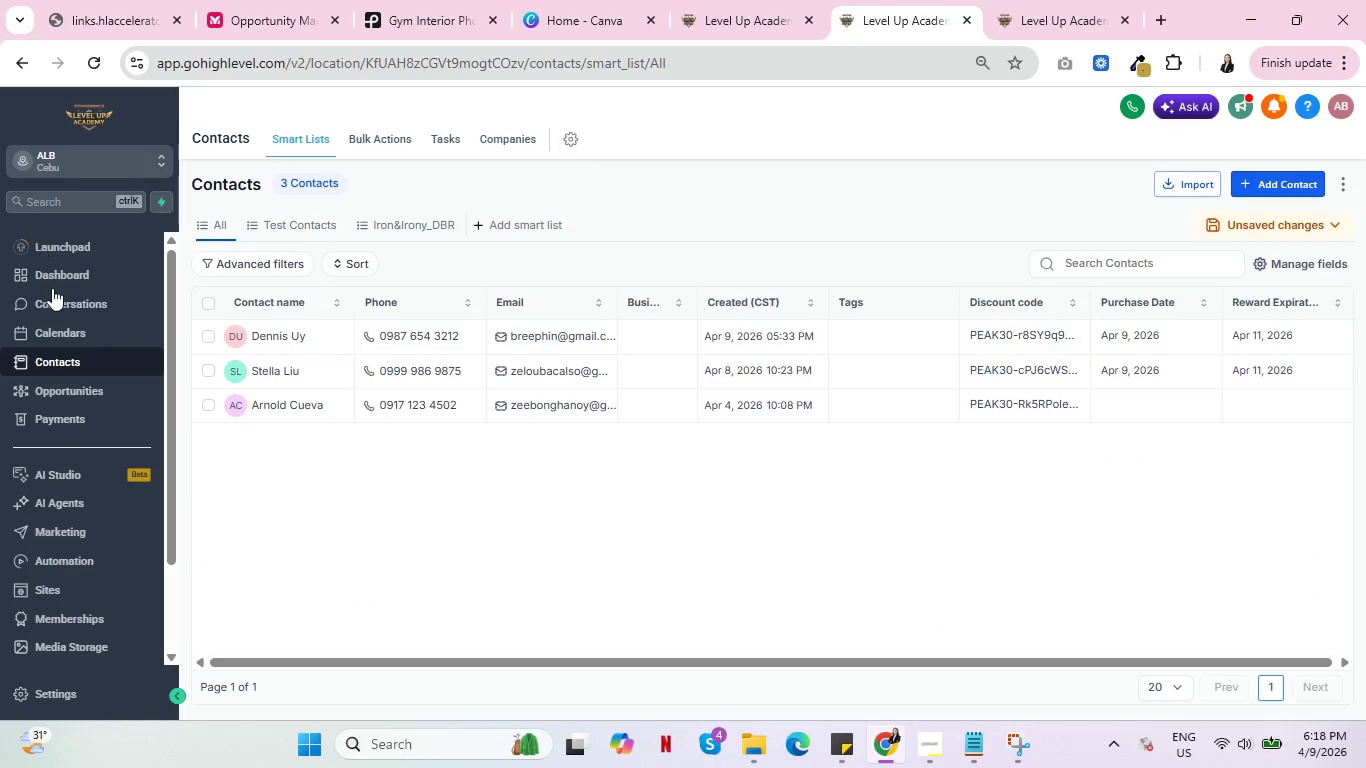 
left_click([67, 381])
 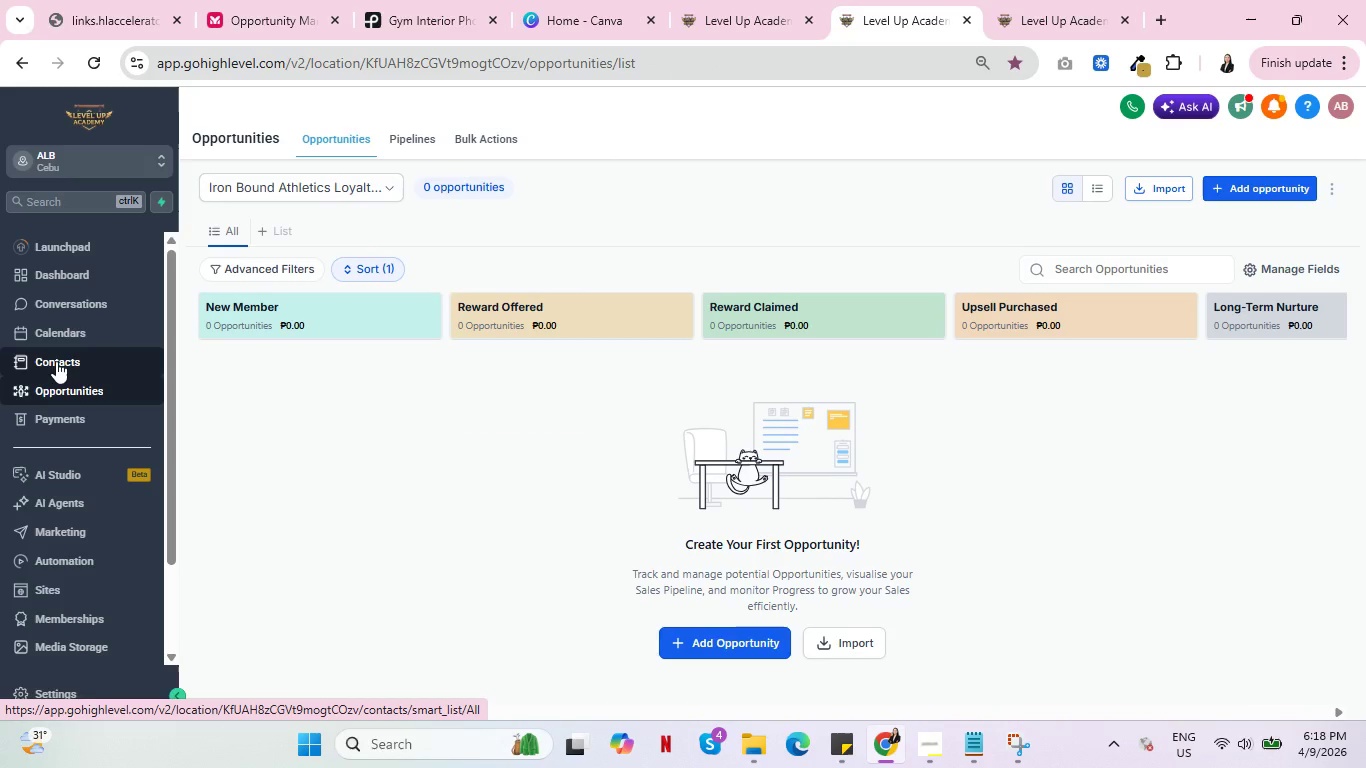 
left_click([56, 361])
 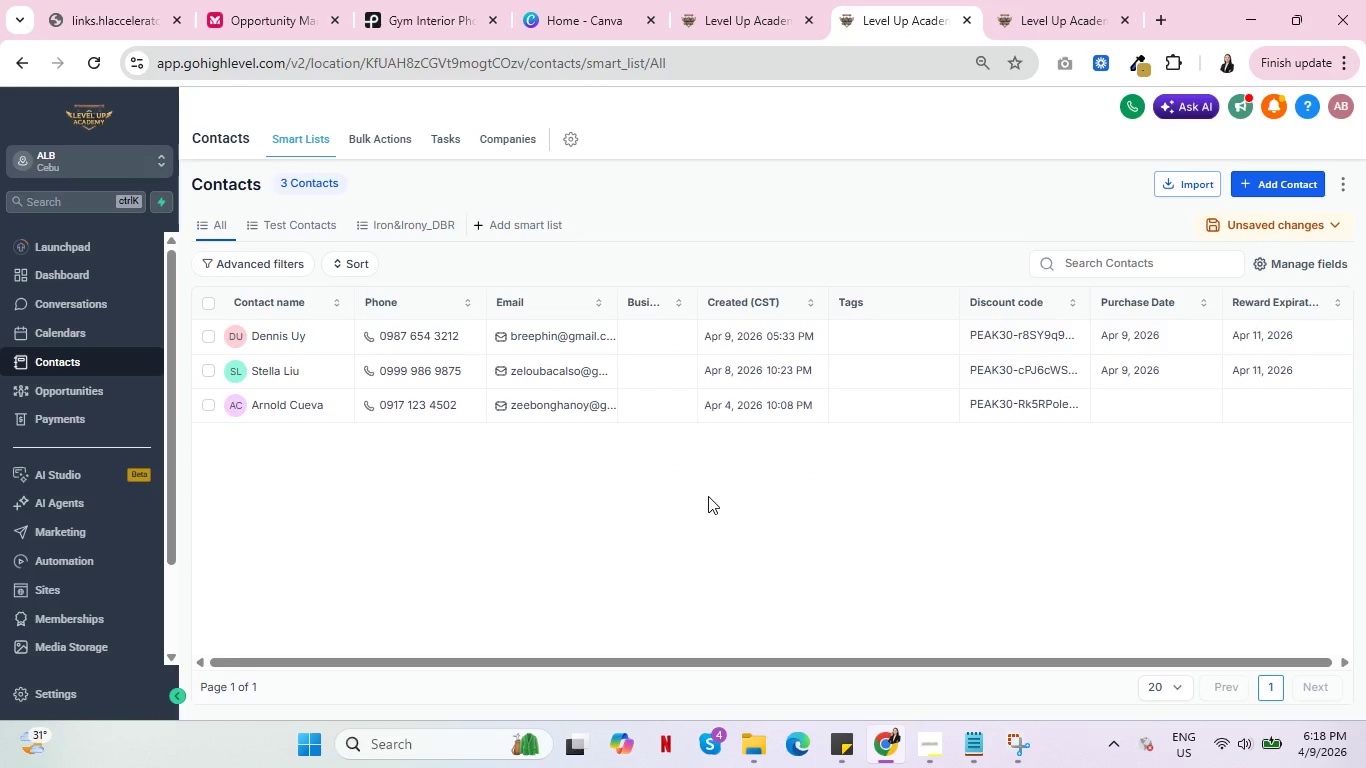 
wait(10.8)
 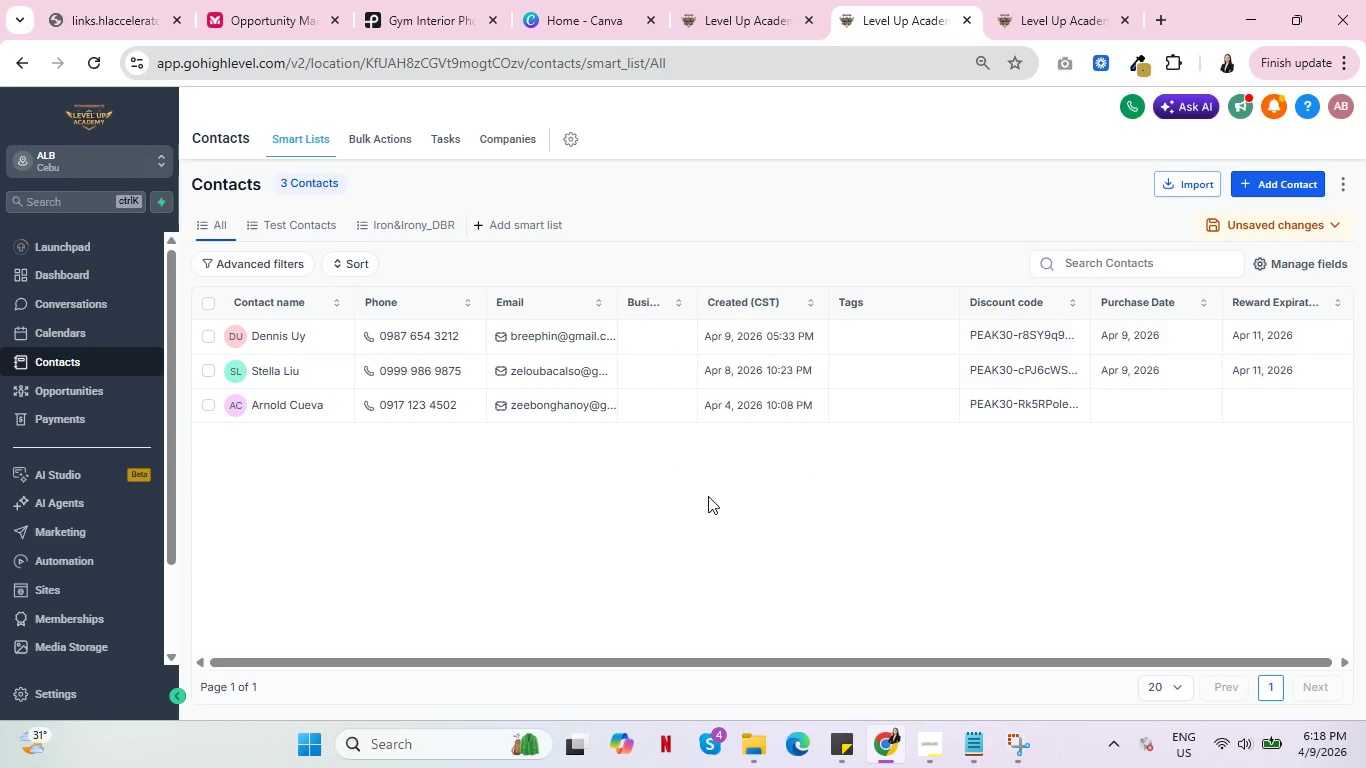 
key(Control+ControlLeft)
 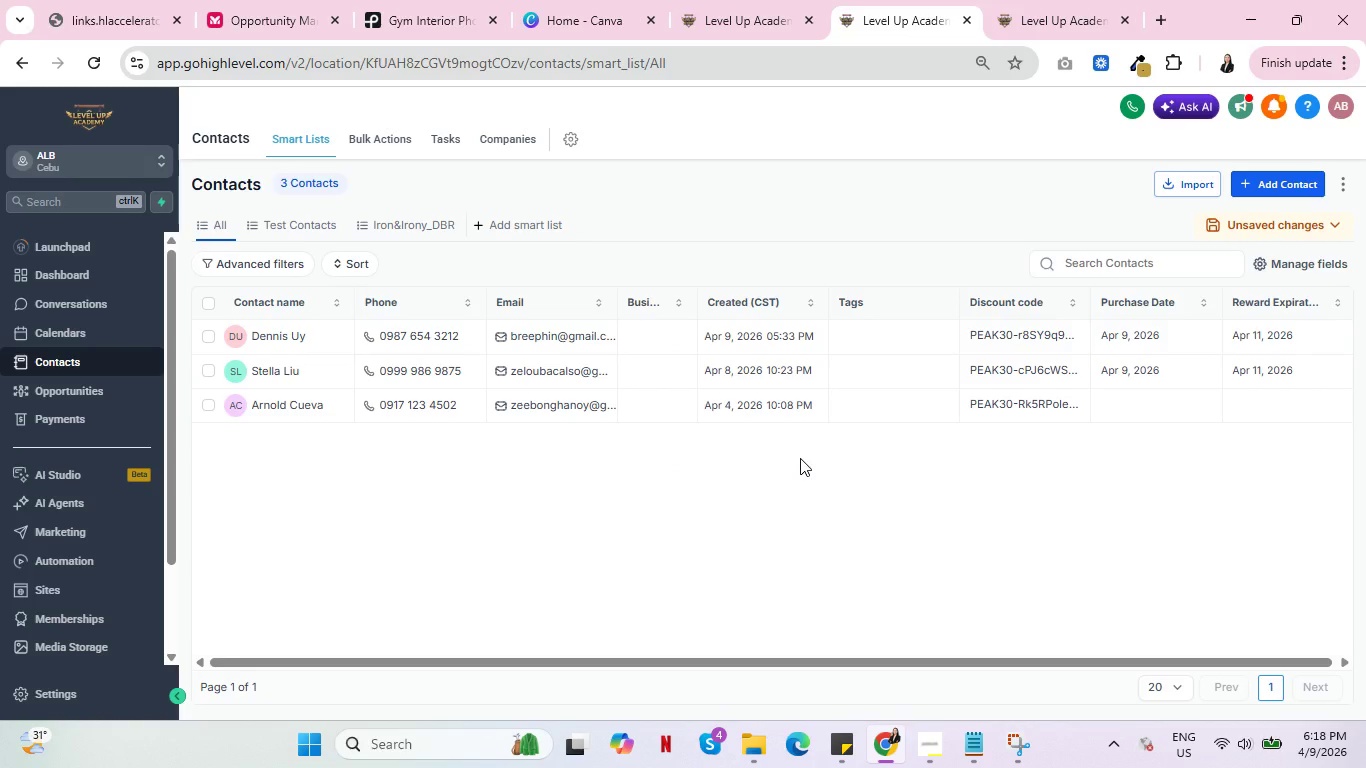 
key(Control+ControlLeft)
 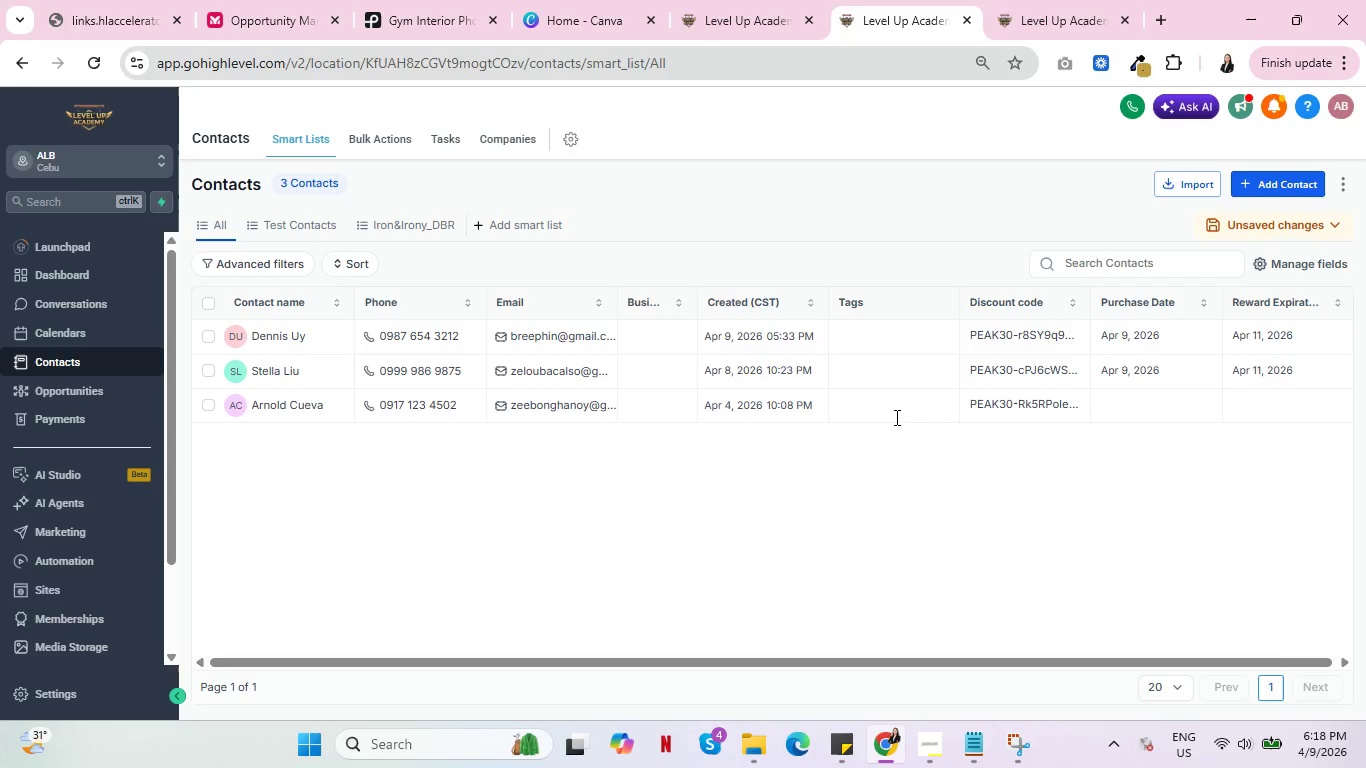 
left_click([1057, 0])
 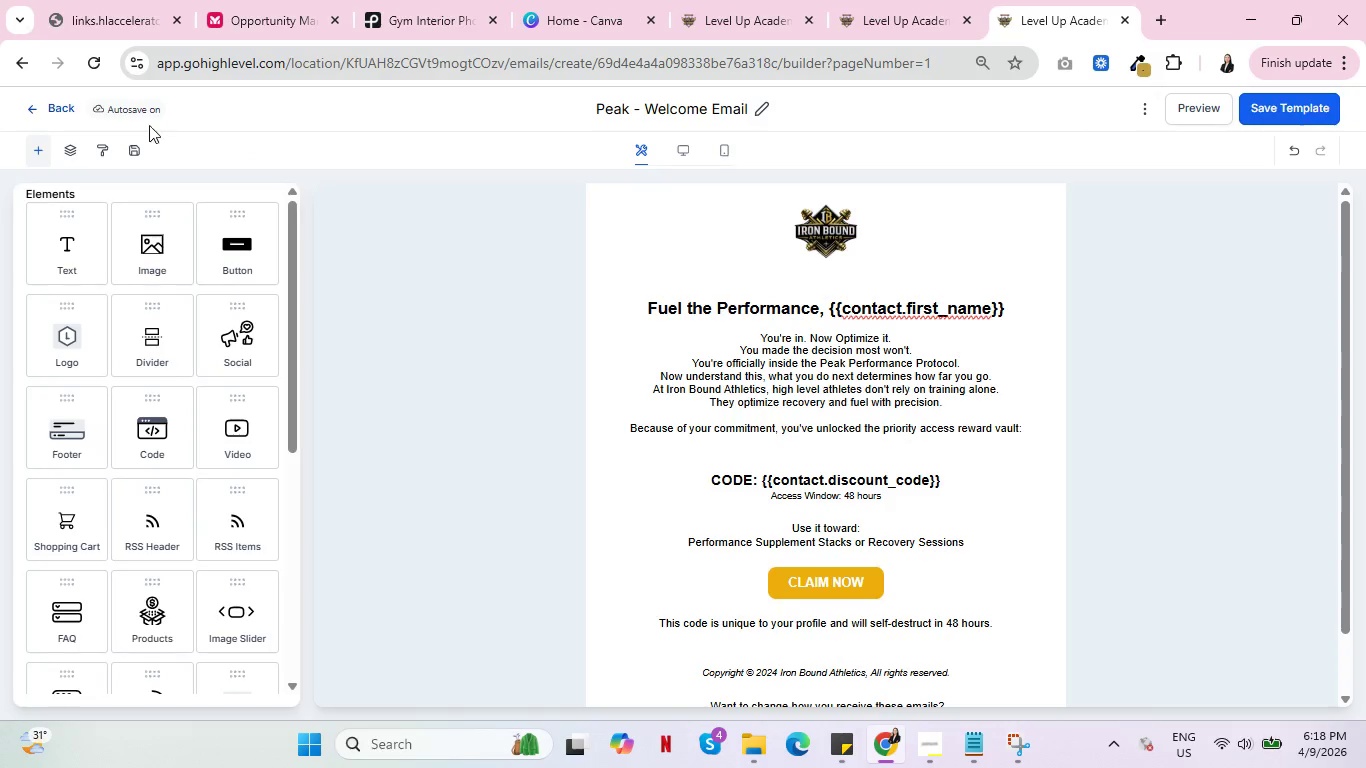 
left_click([55, 102])
 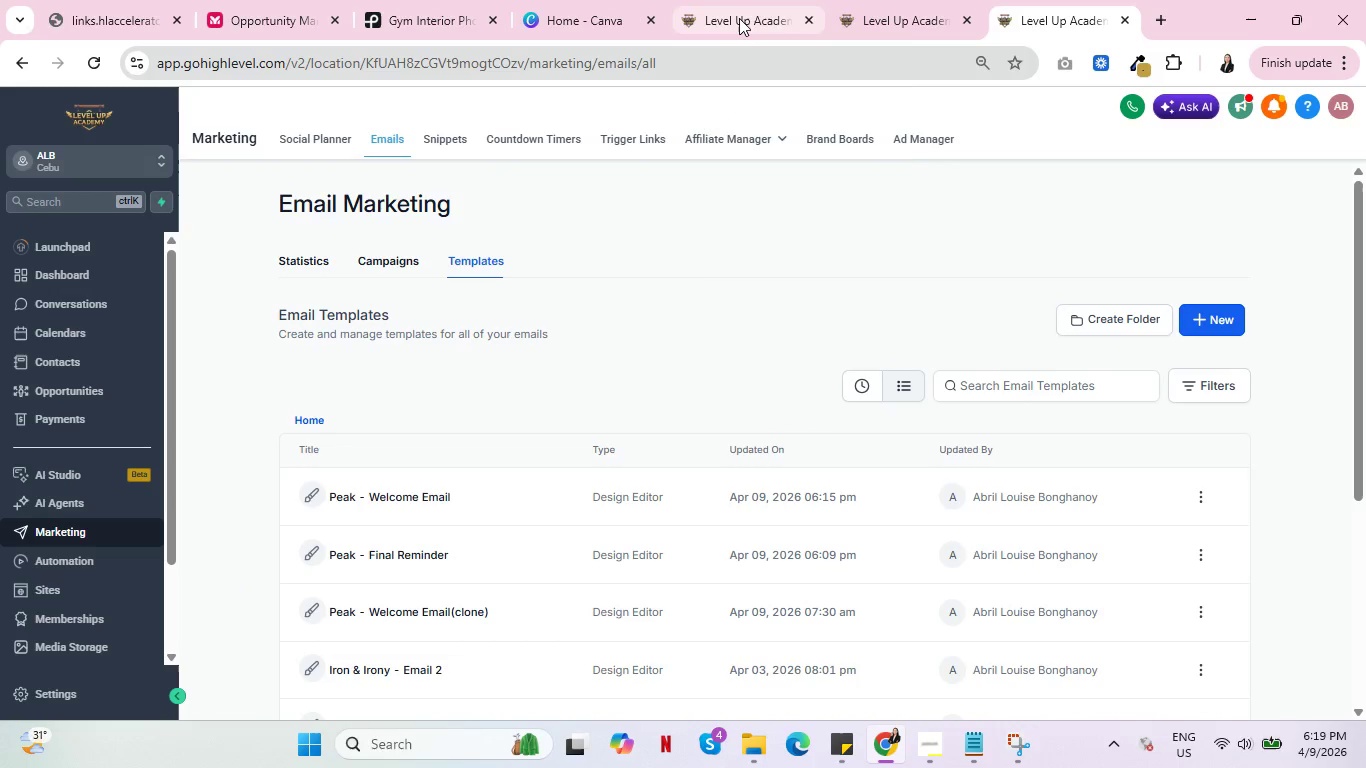 
wait(5.38)
 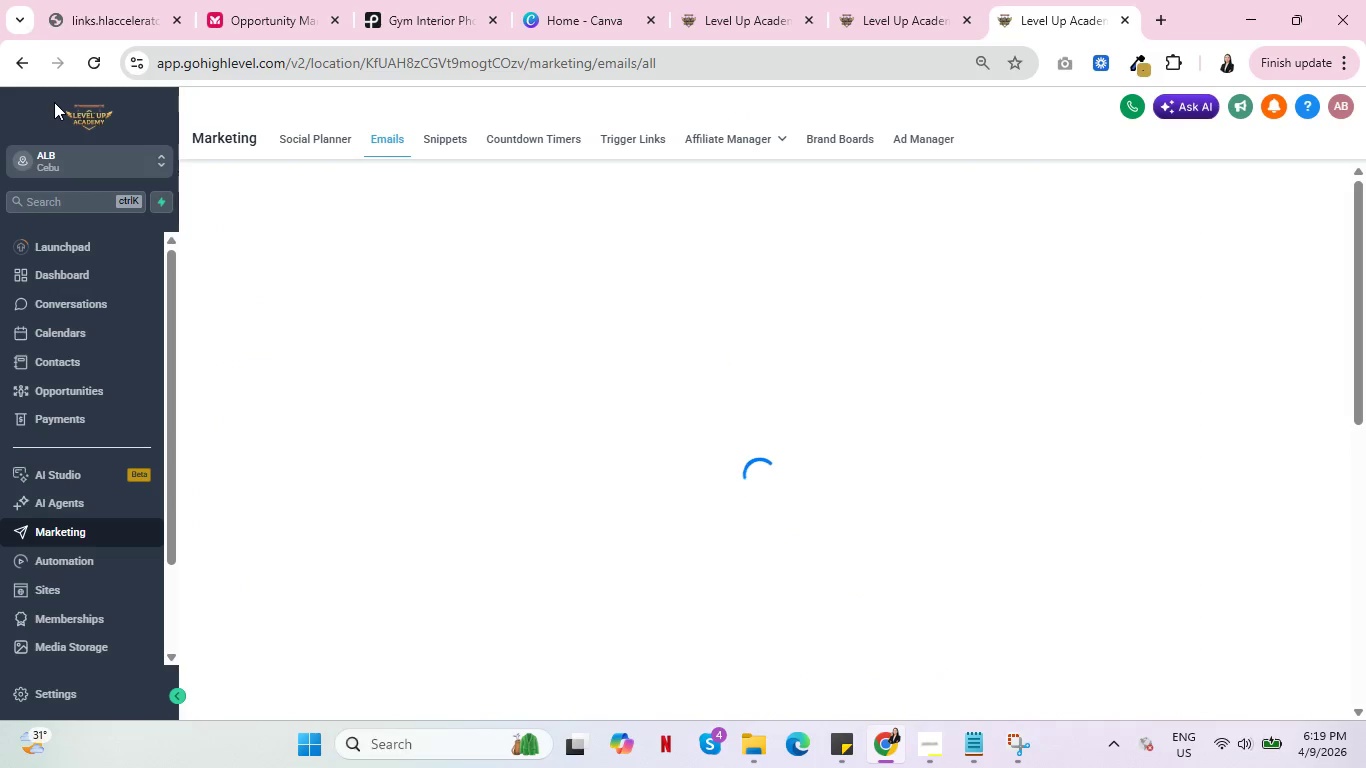 
mouse_move([886, 719])
 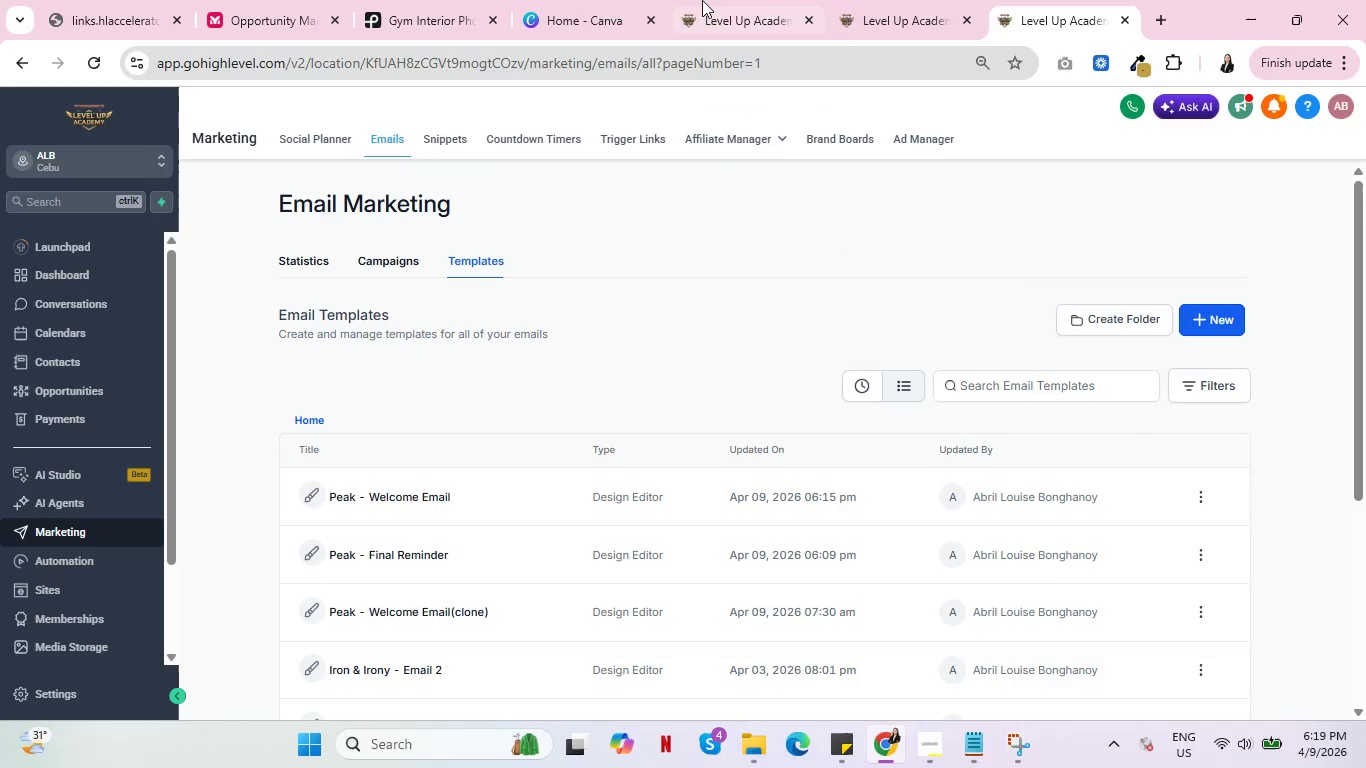 
left_click([699, 0])
 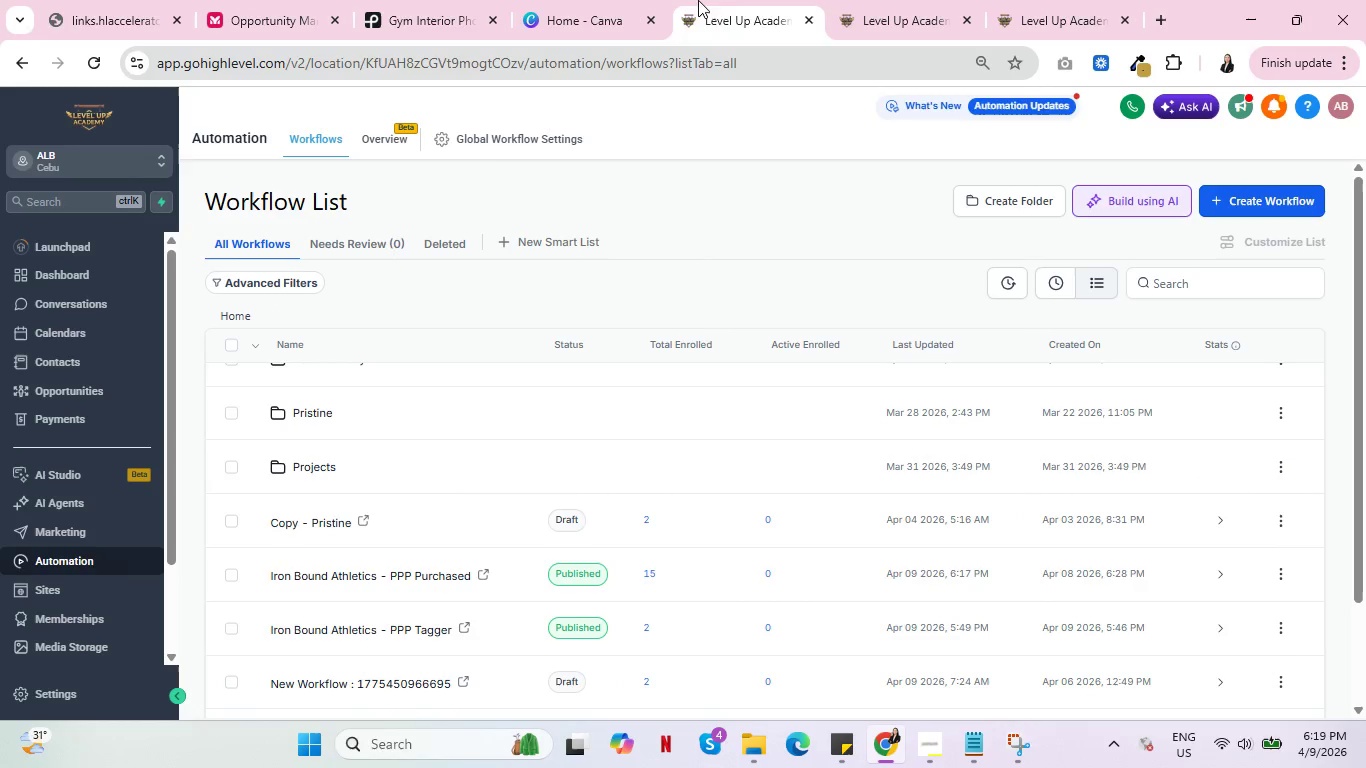 
left_click([881, 2])
 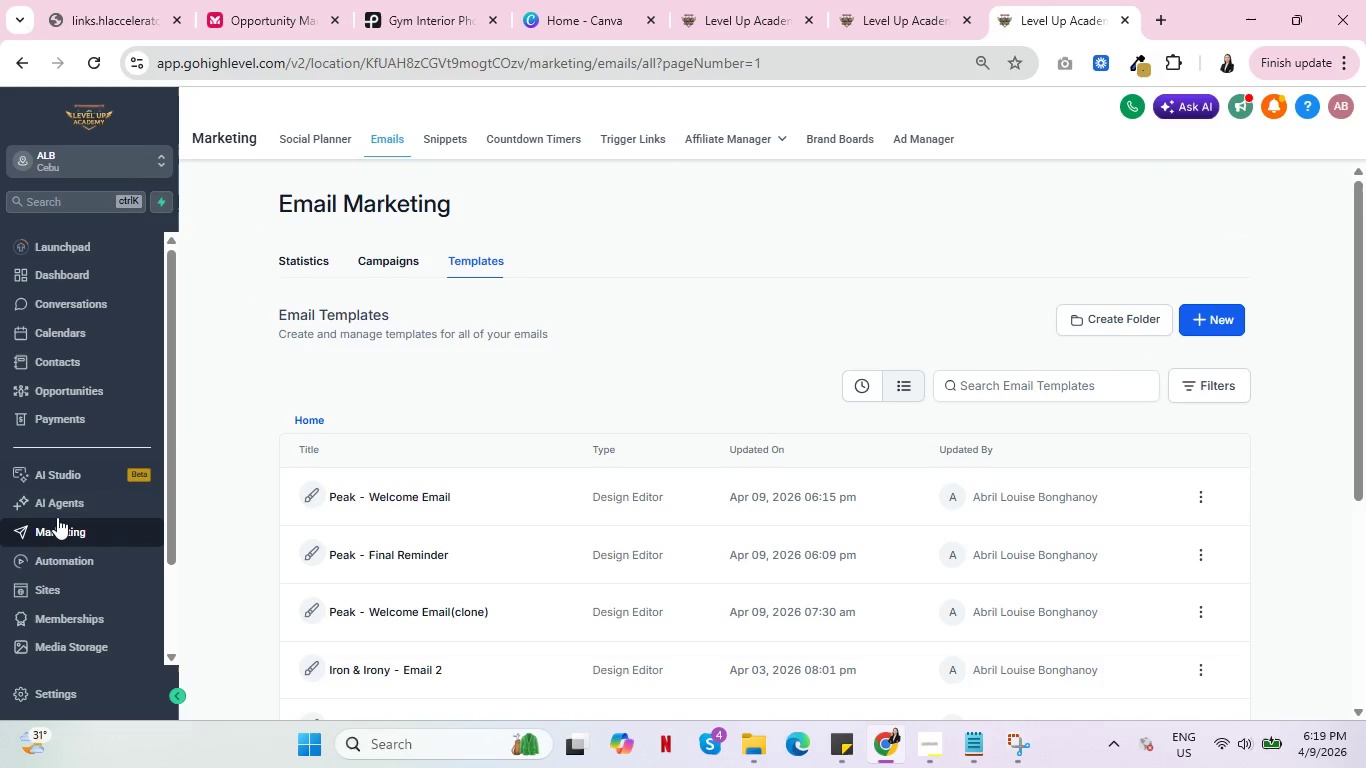 
left_click([61, 589])
 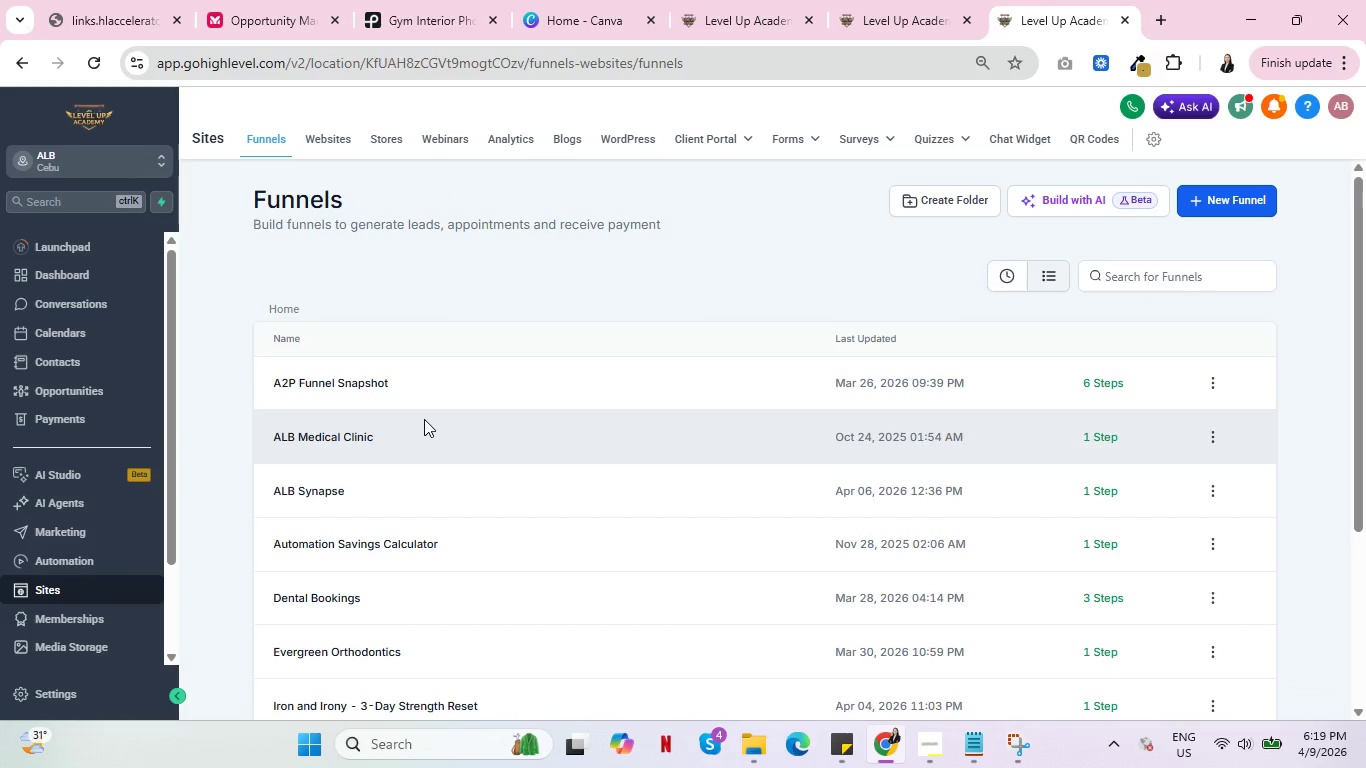 
scroll: coordinate [418, 538], scroll_direction: down, amount: 2.0
 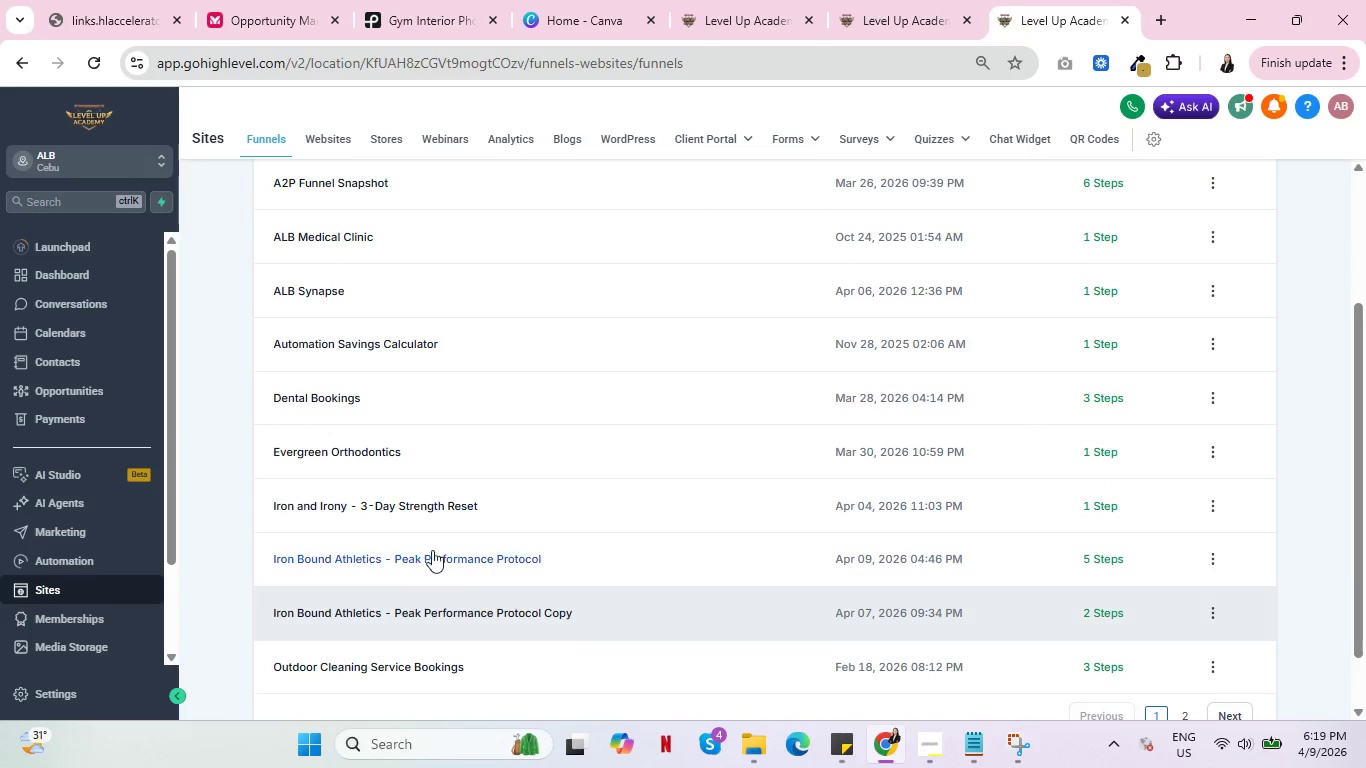 
left_click([433, 549])
 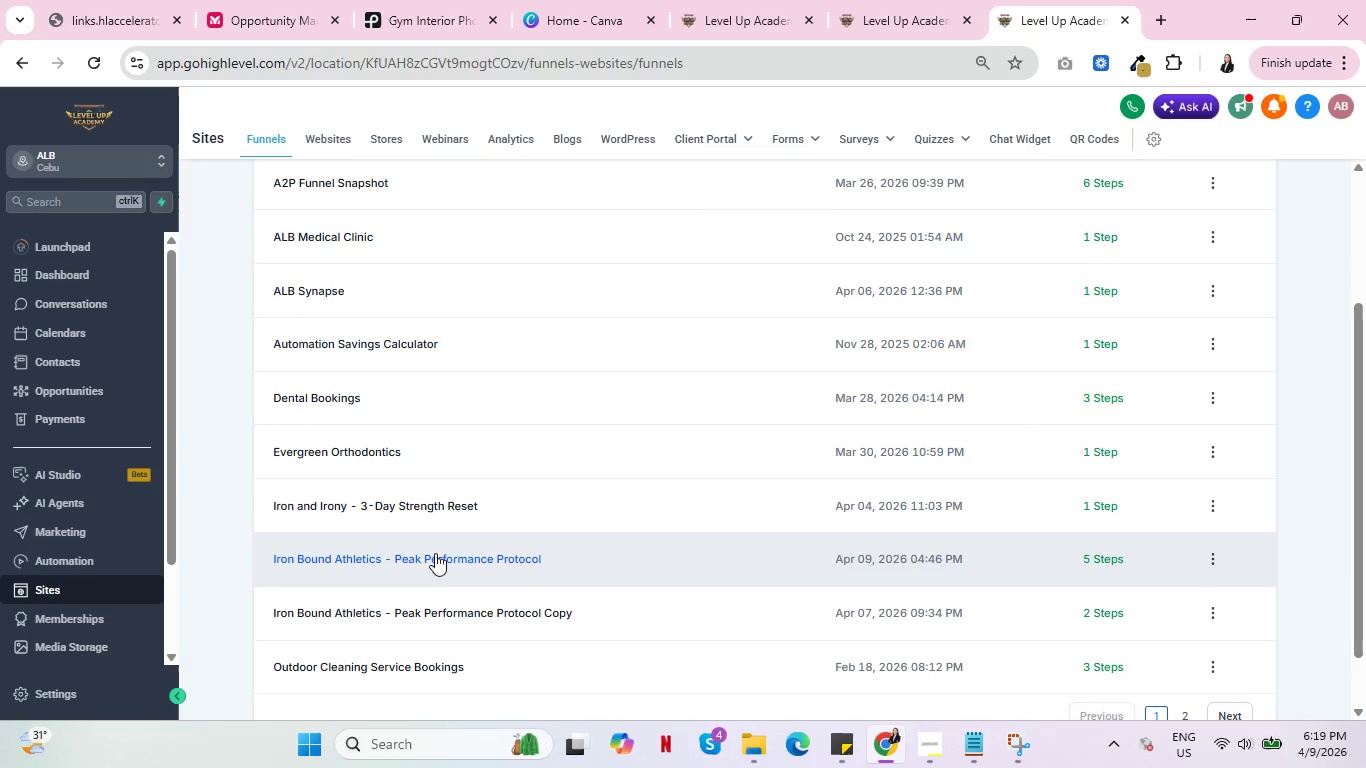 
left_click([439, 566])
 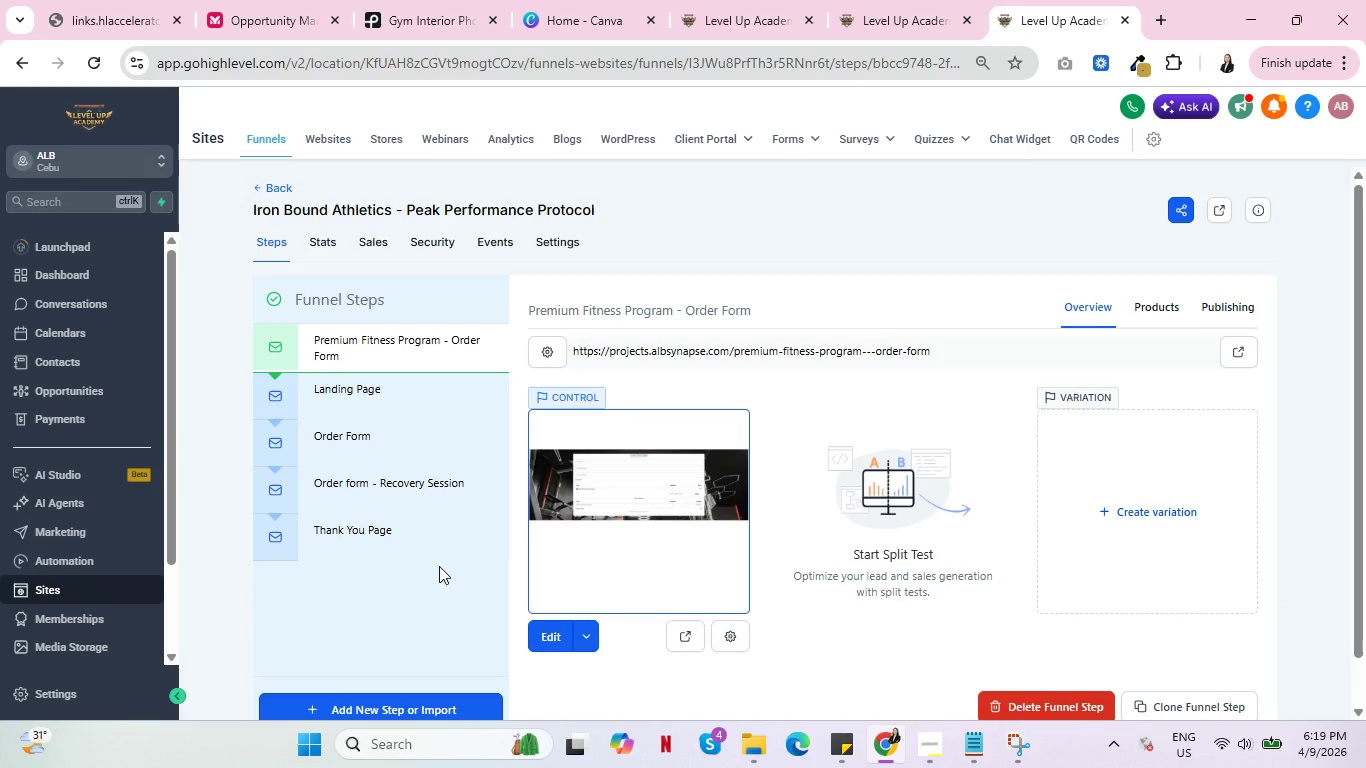 
wait(6.23)
 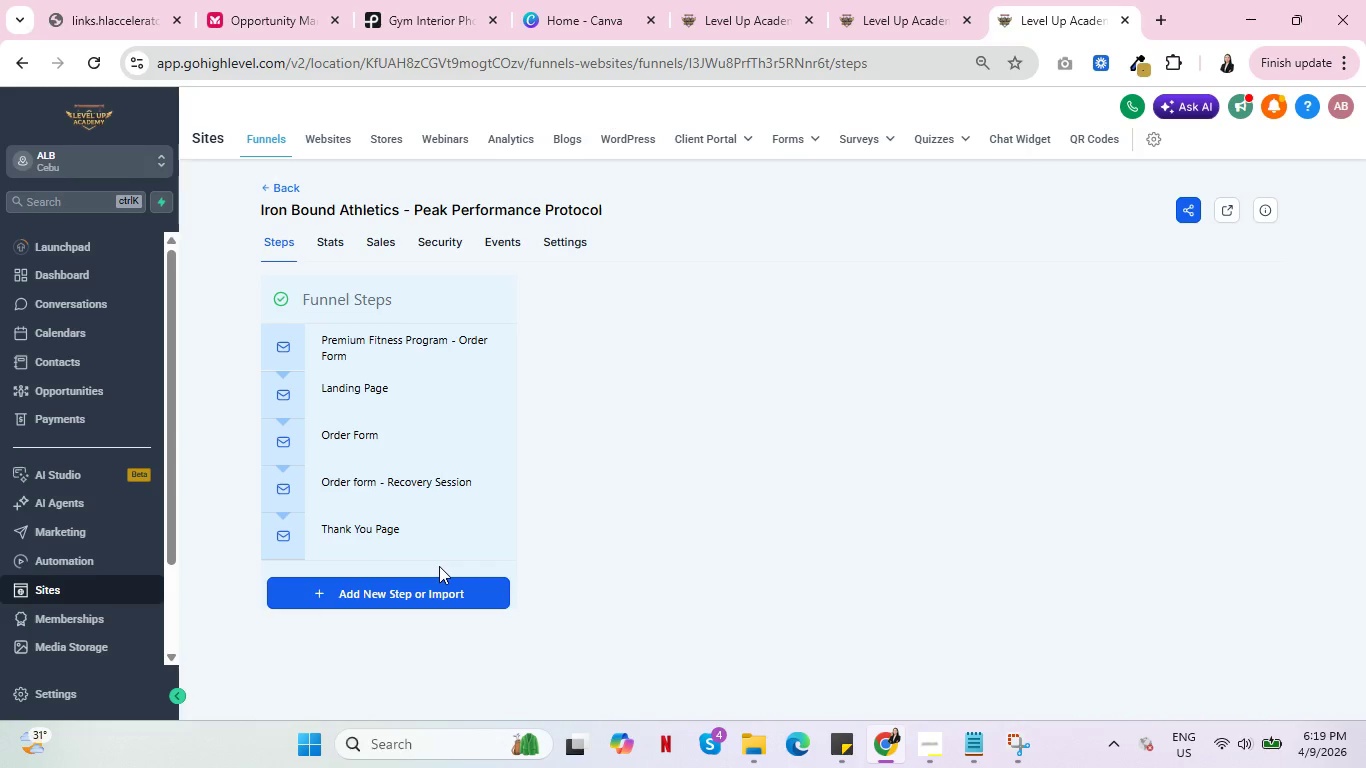 
left_click_drag(start_coordinate=[946, 349], to_coordinate=[573, 352])
 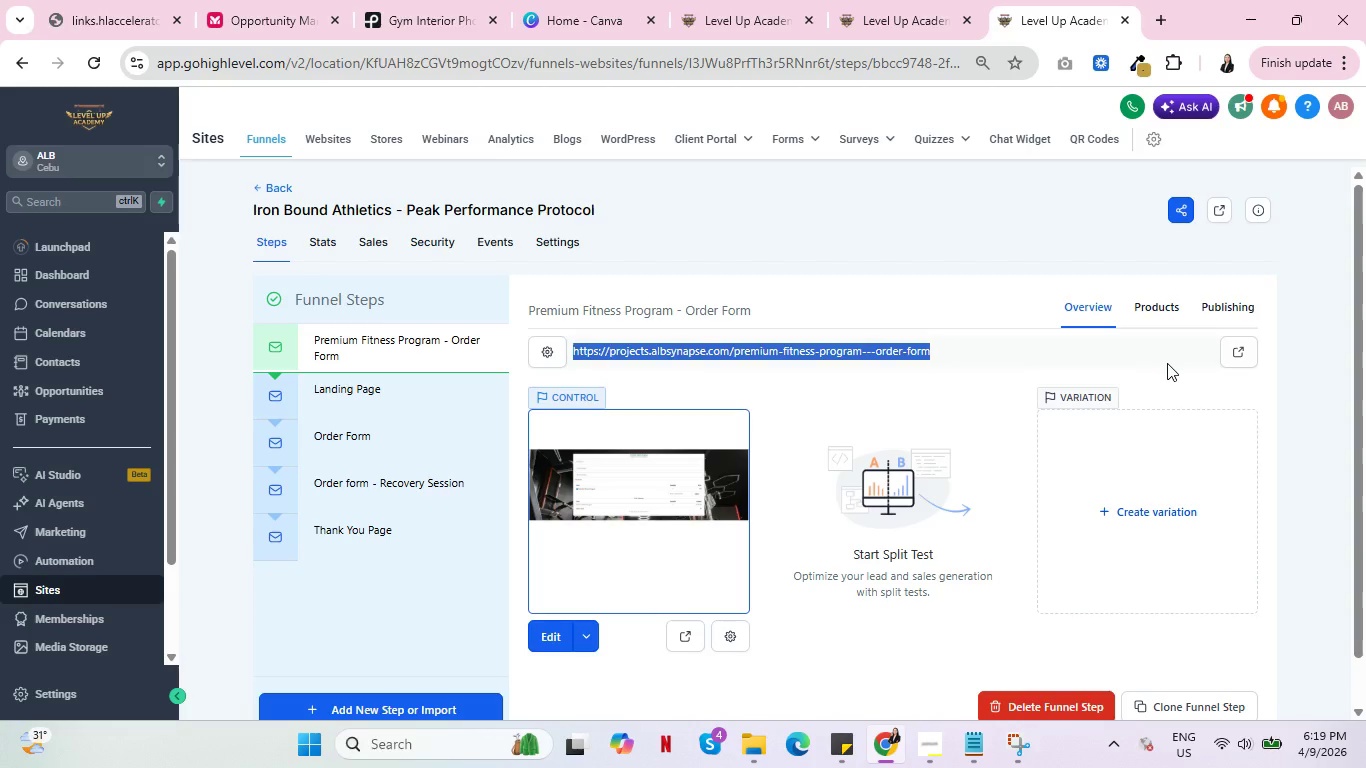 
key(Control+C)
 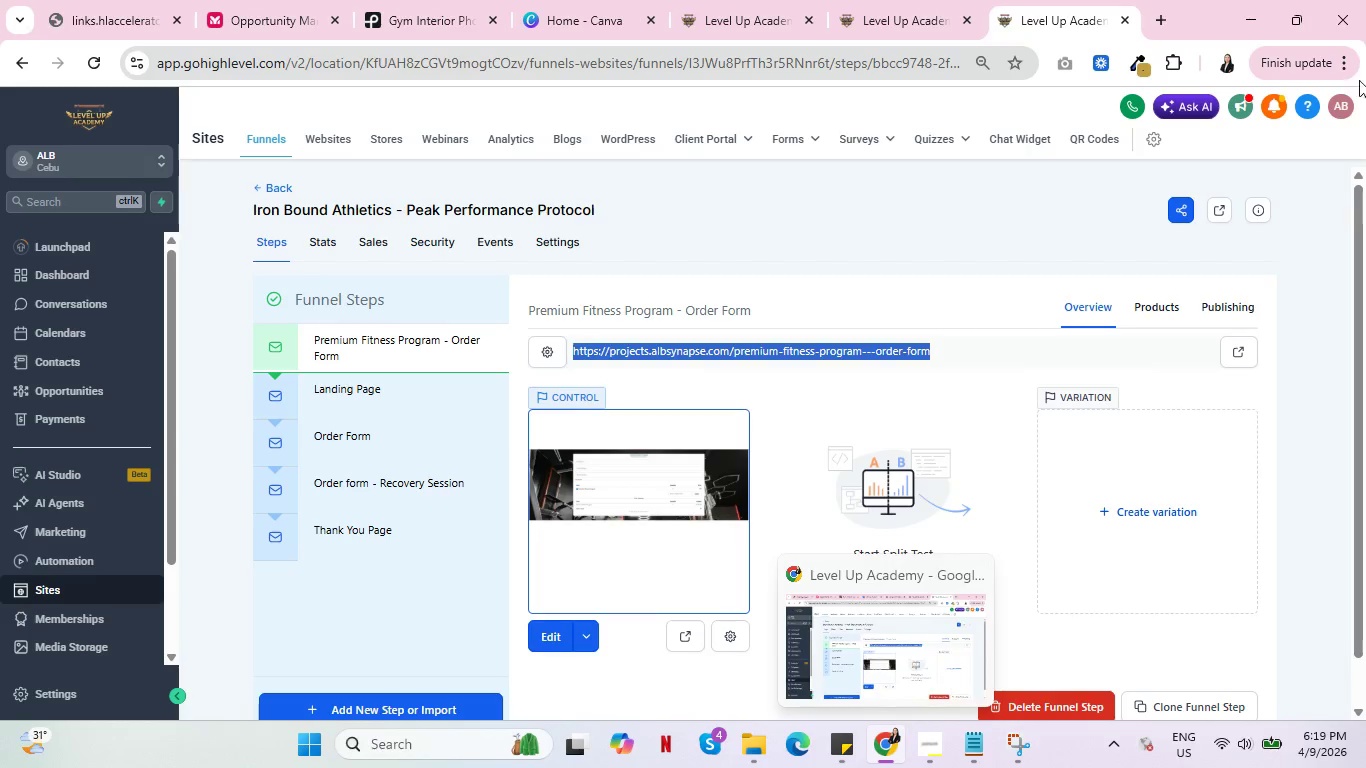 
left_click([1347, 61])
 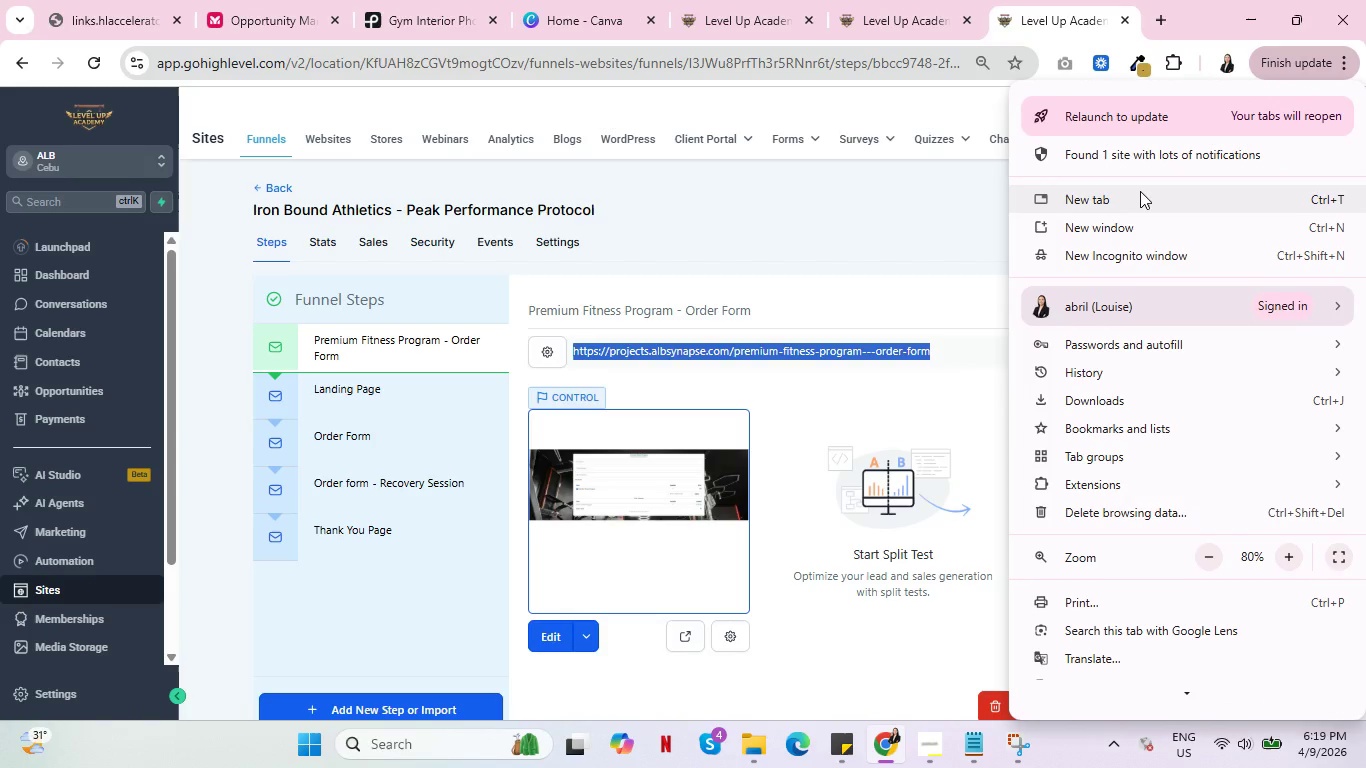 
wait(5.69)
 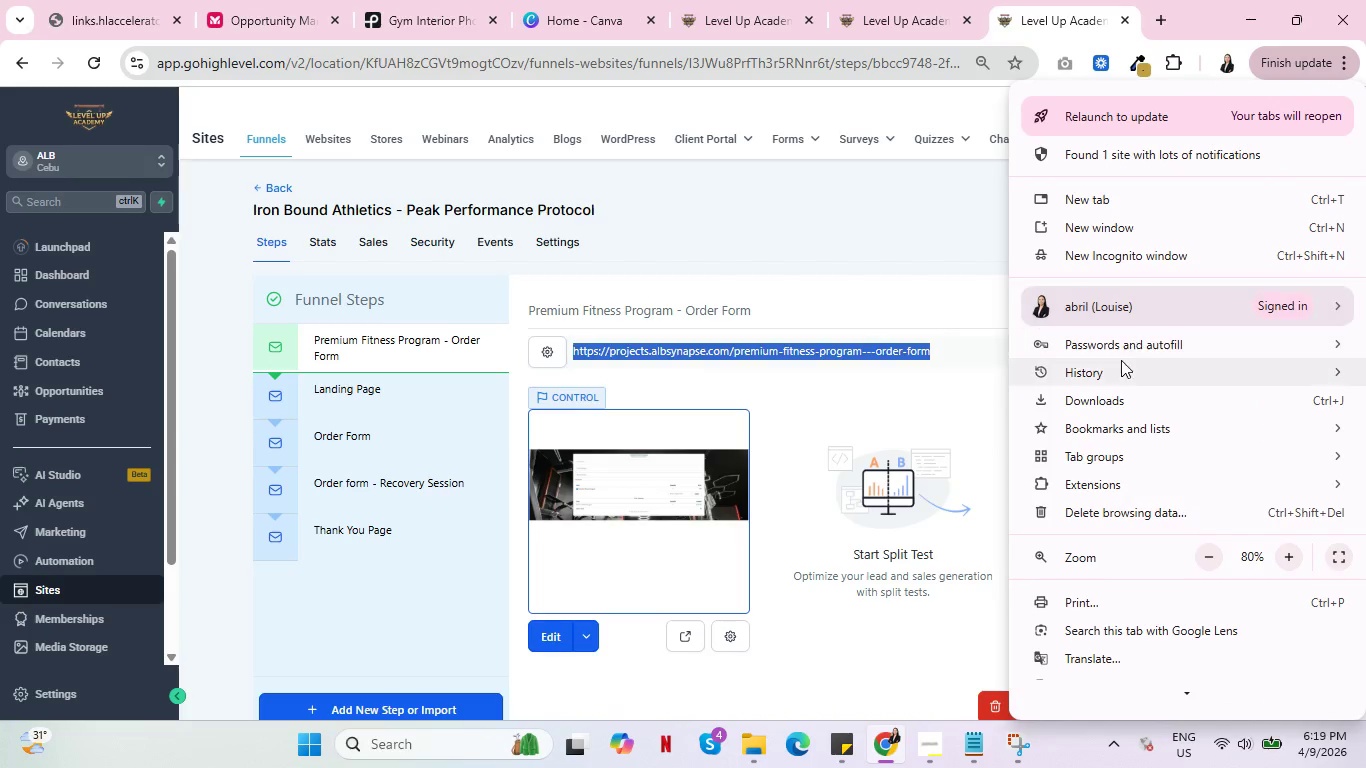 
left_click([1114, 258])
 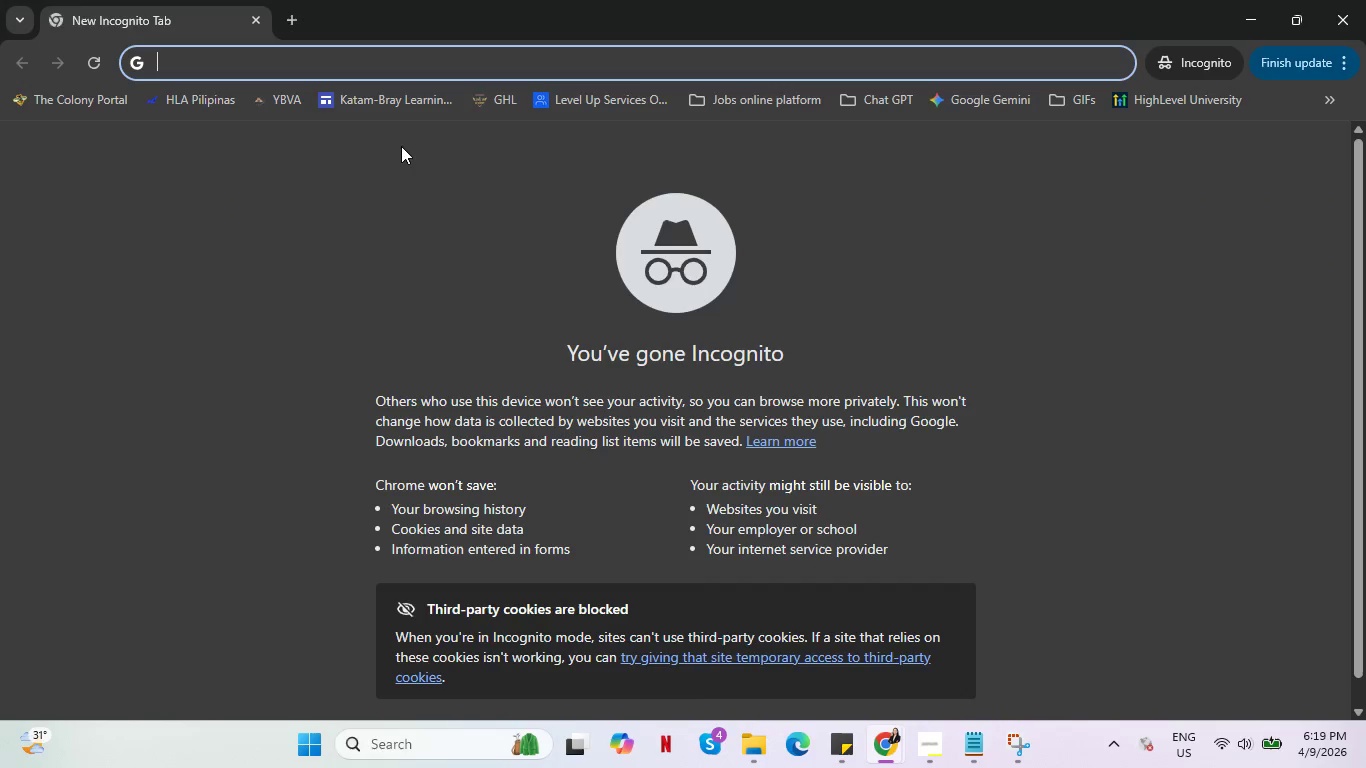 
key(Control+V)
 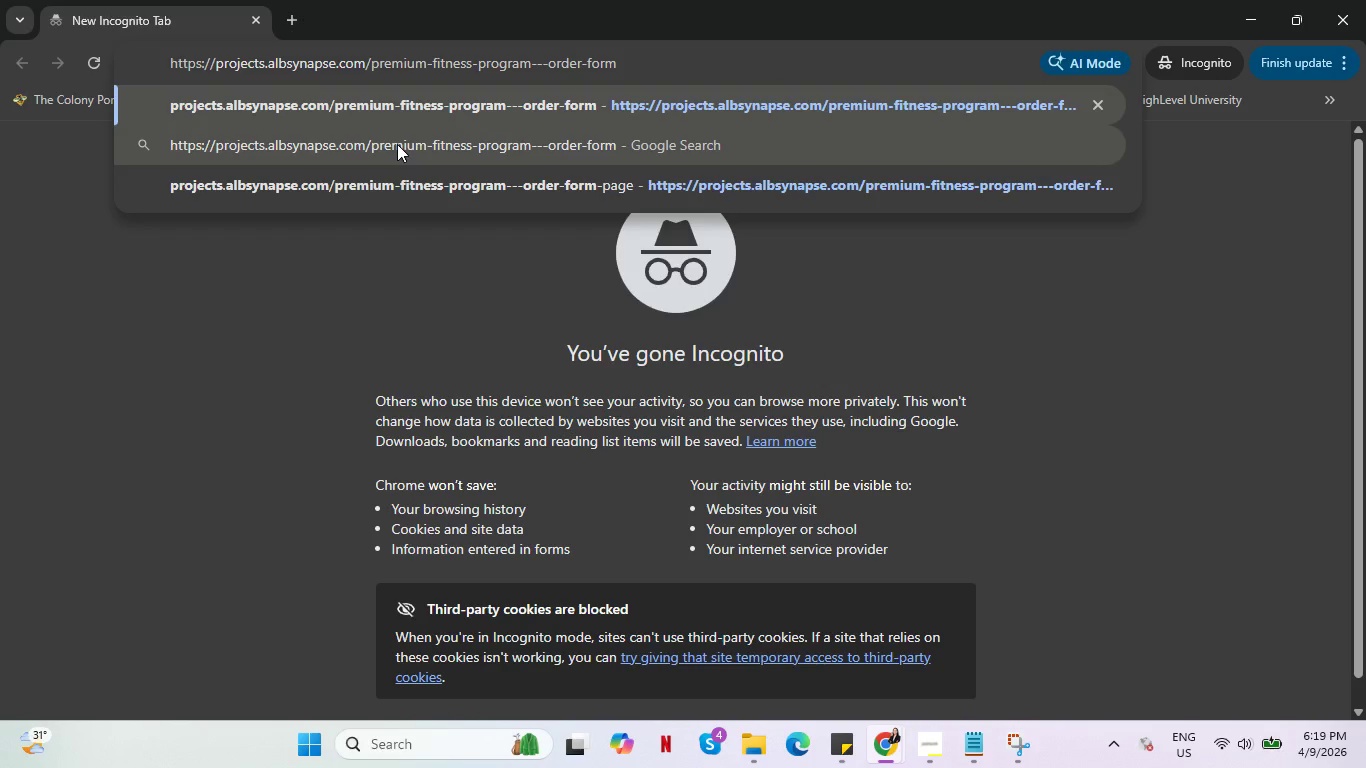 
key(Enter)
 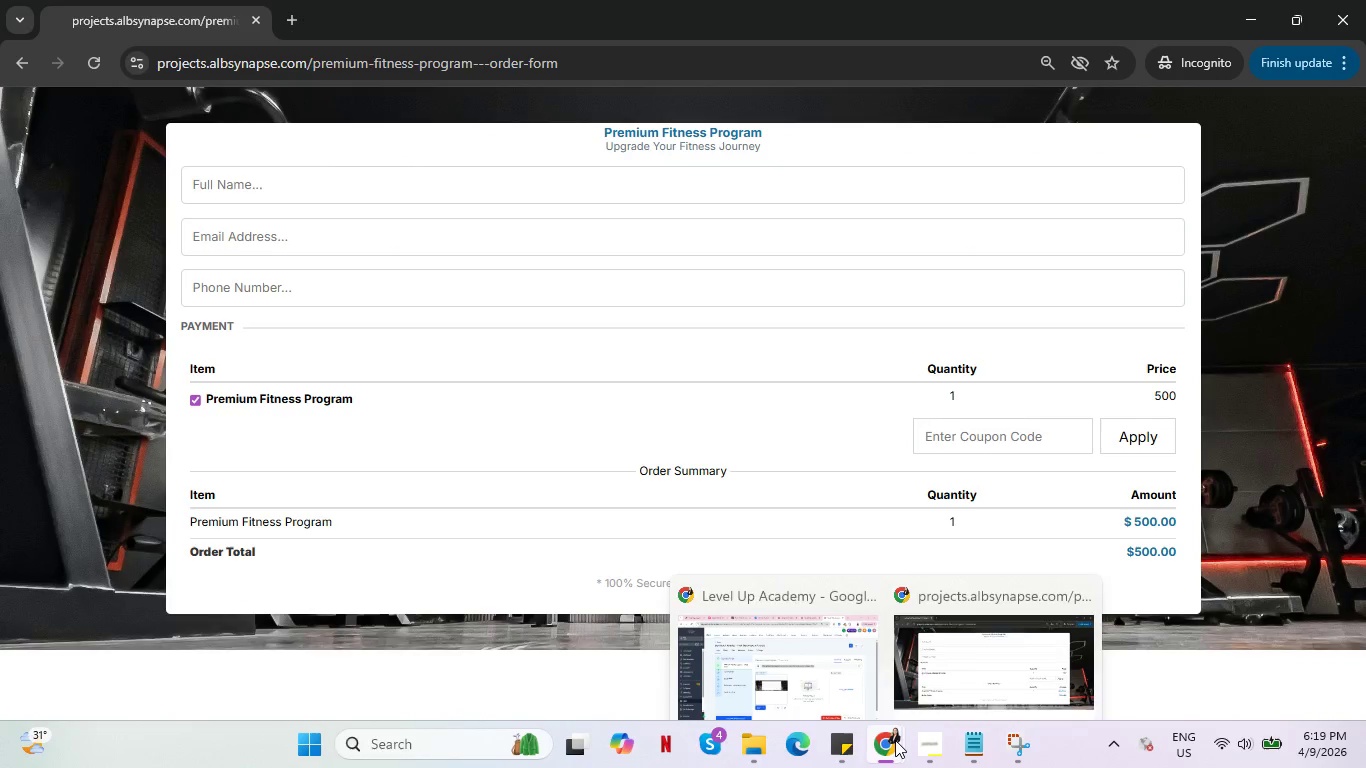 
left_click([823, 663])
 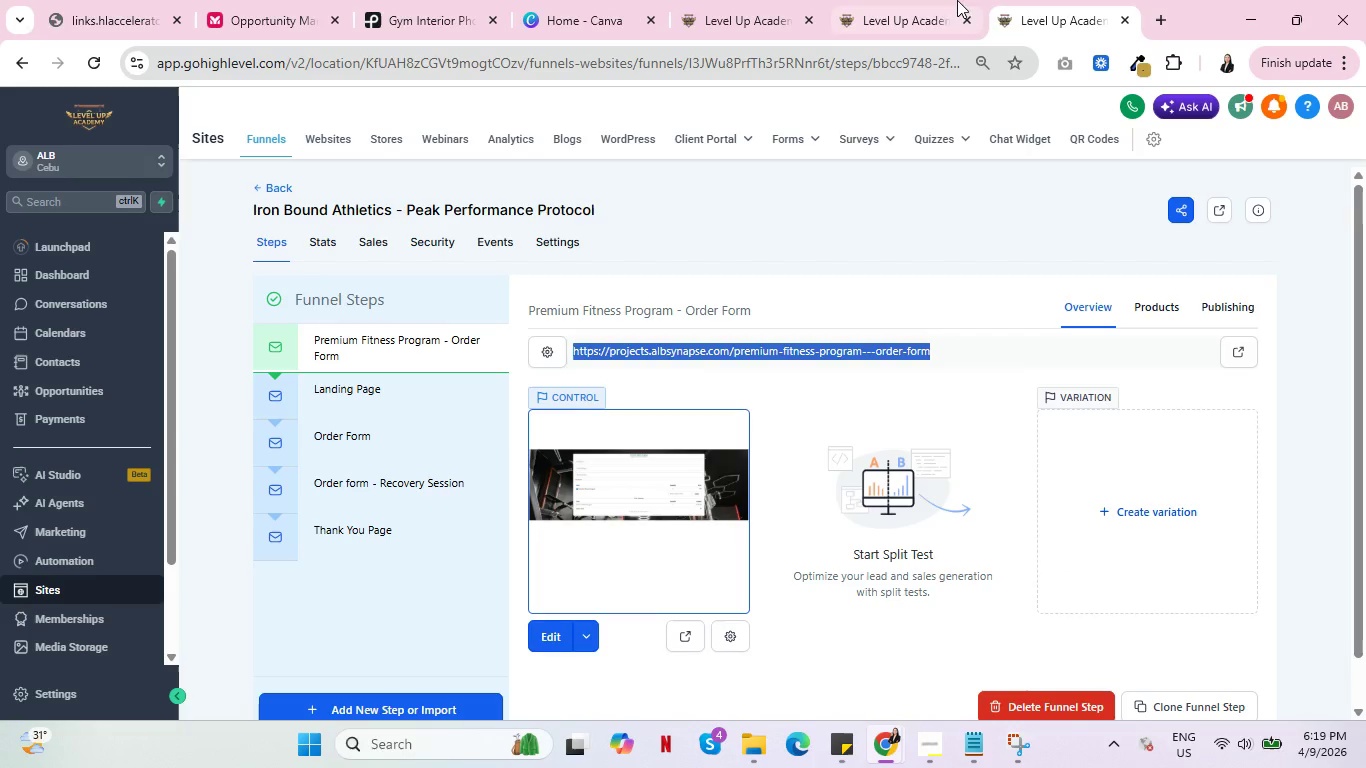 
left_click([930, 0])
 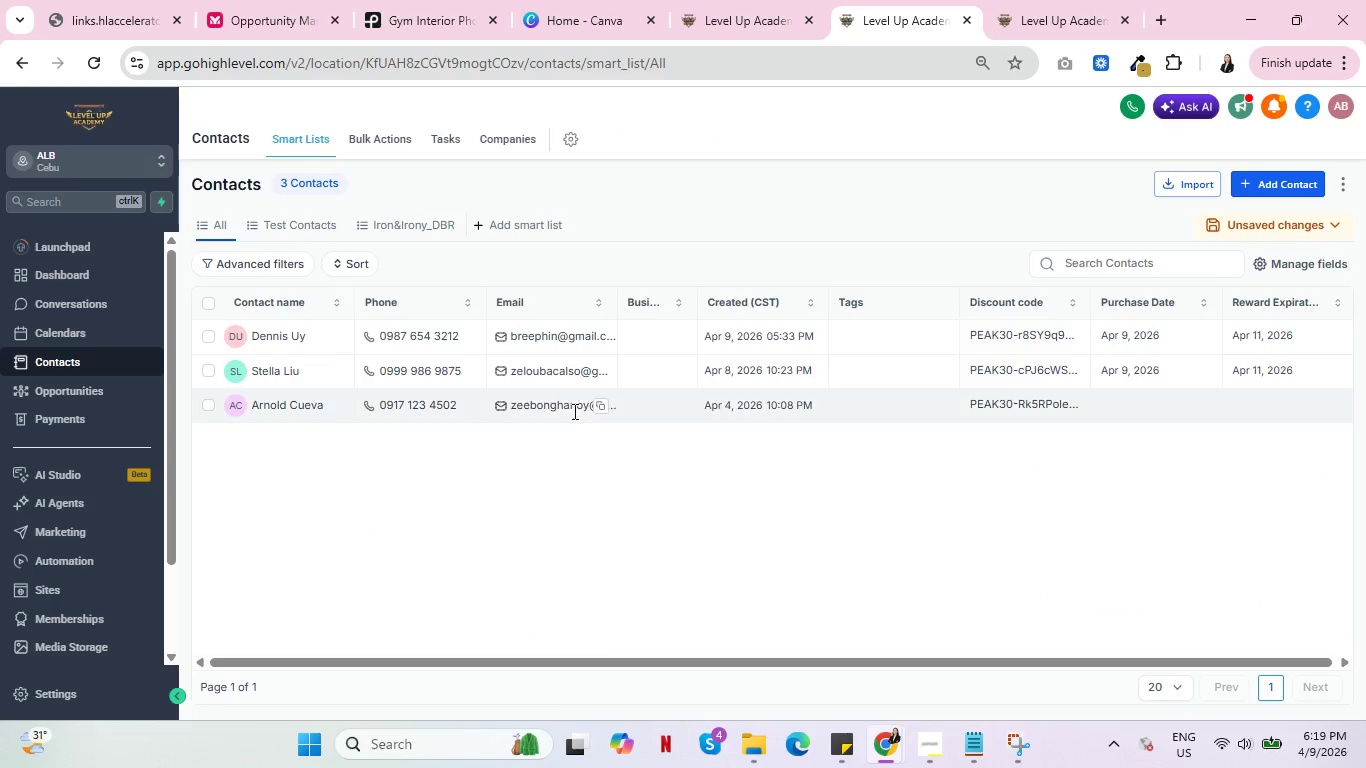 
left_click([598, 408])
 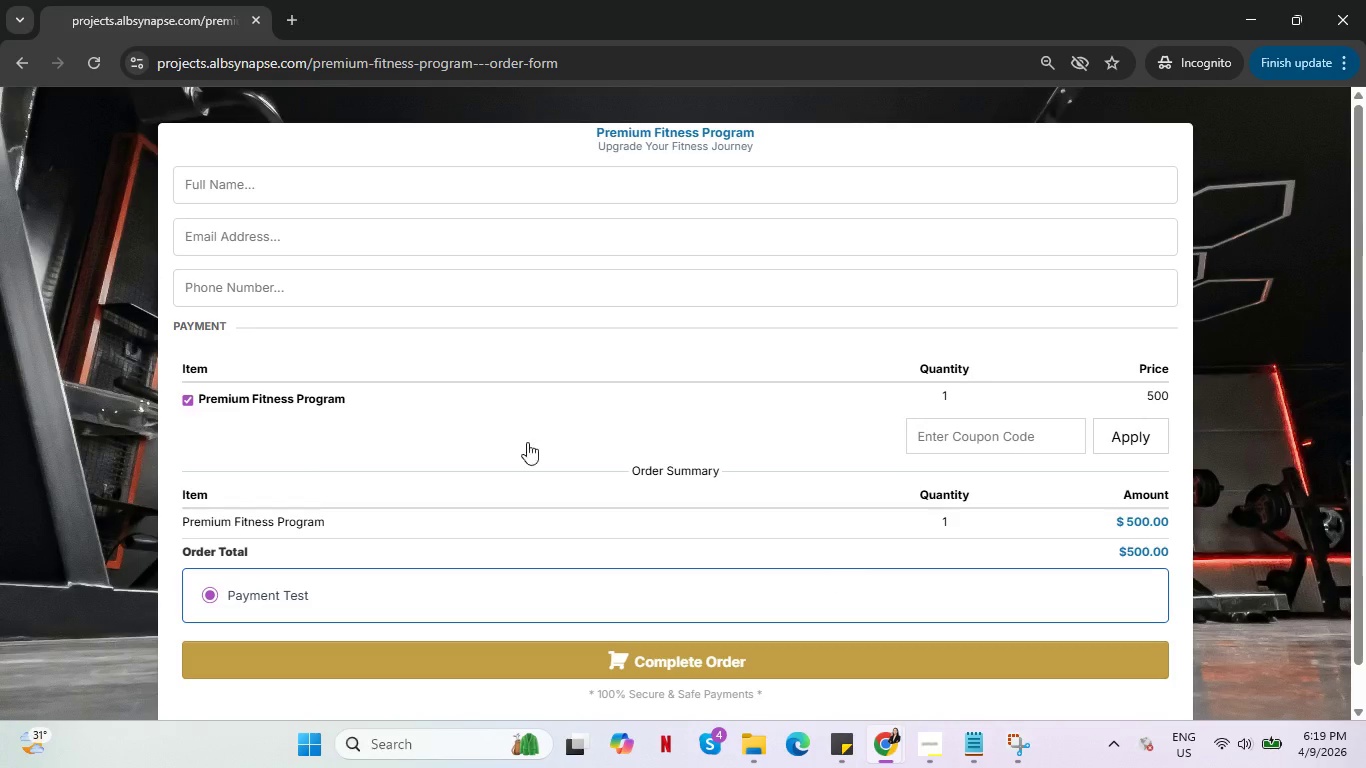 
left_click([316, 239])
 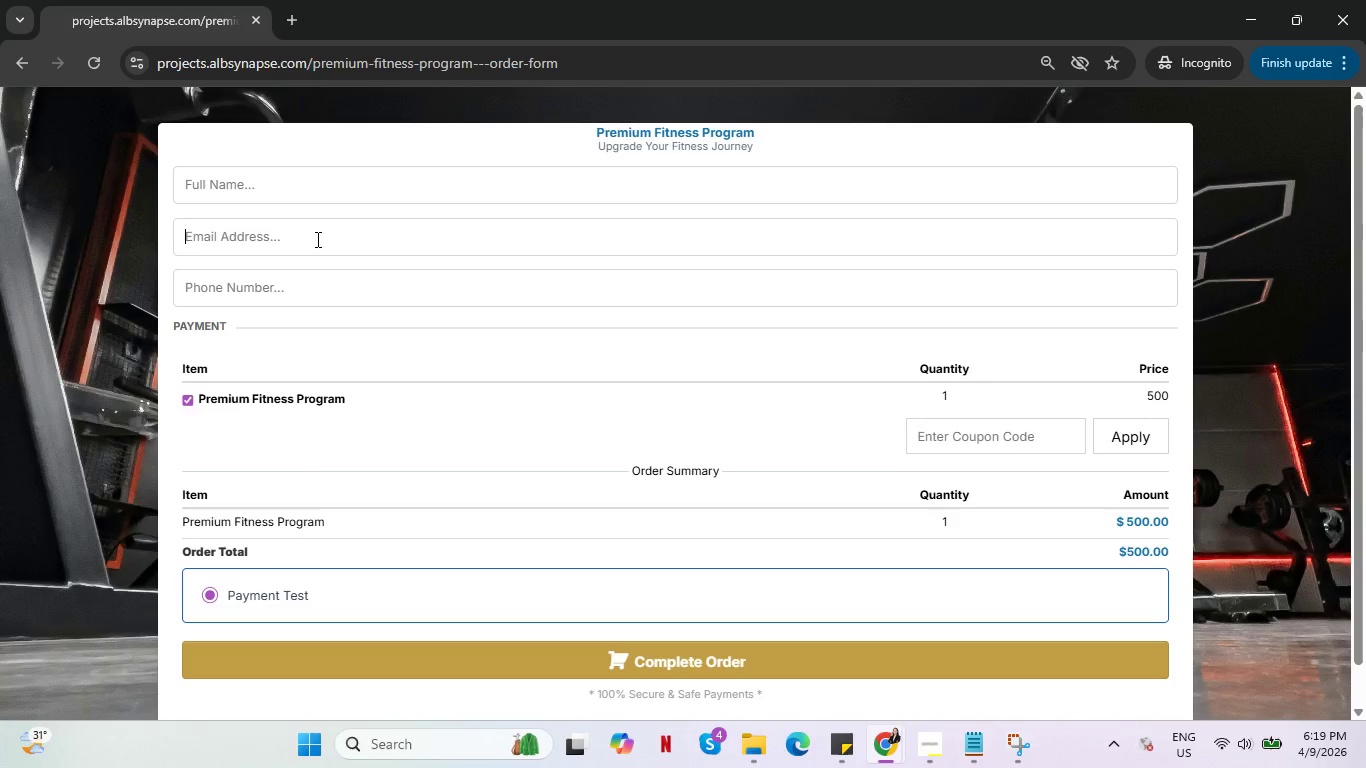 
key(Control+V)
 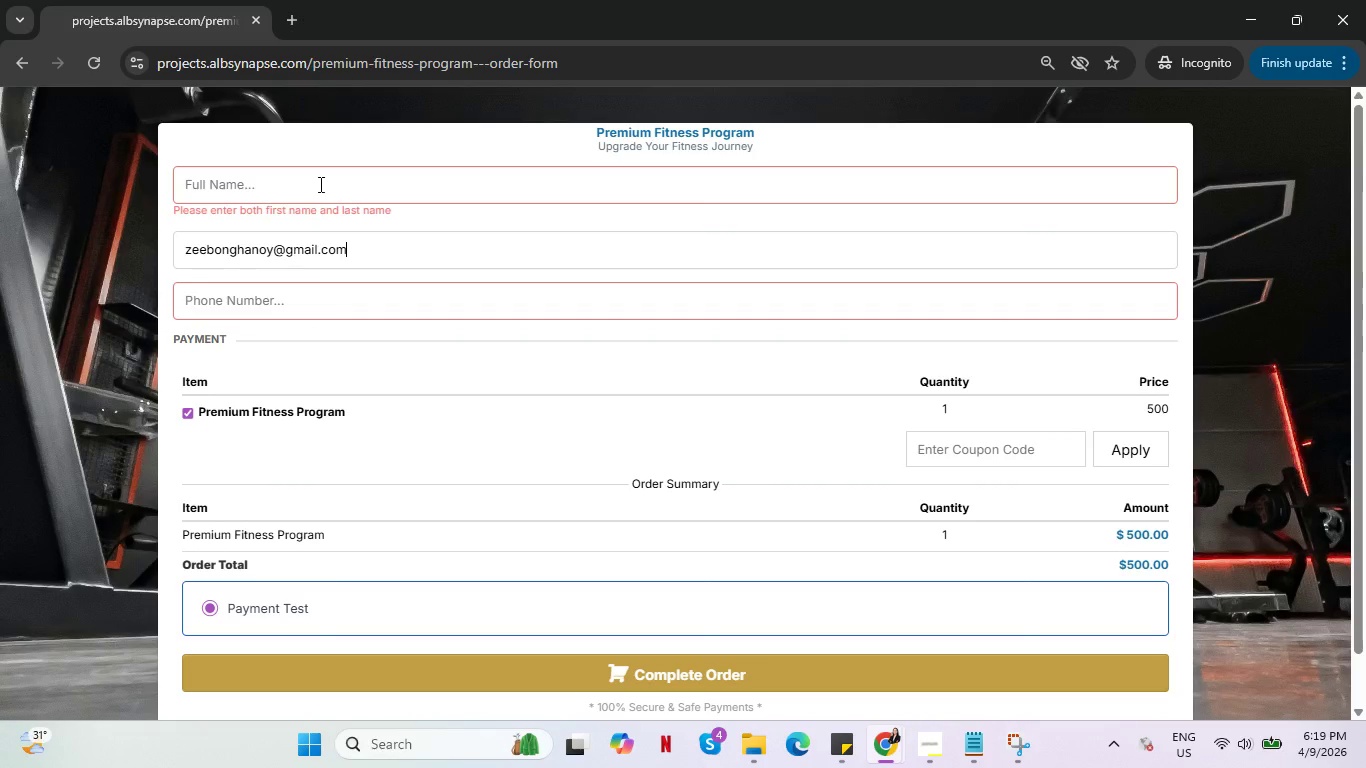 
left_click([320, 182])
 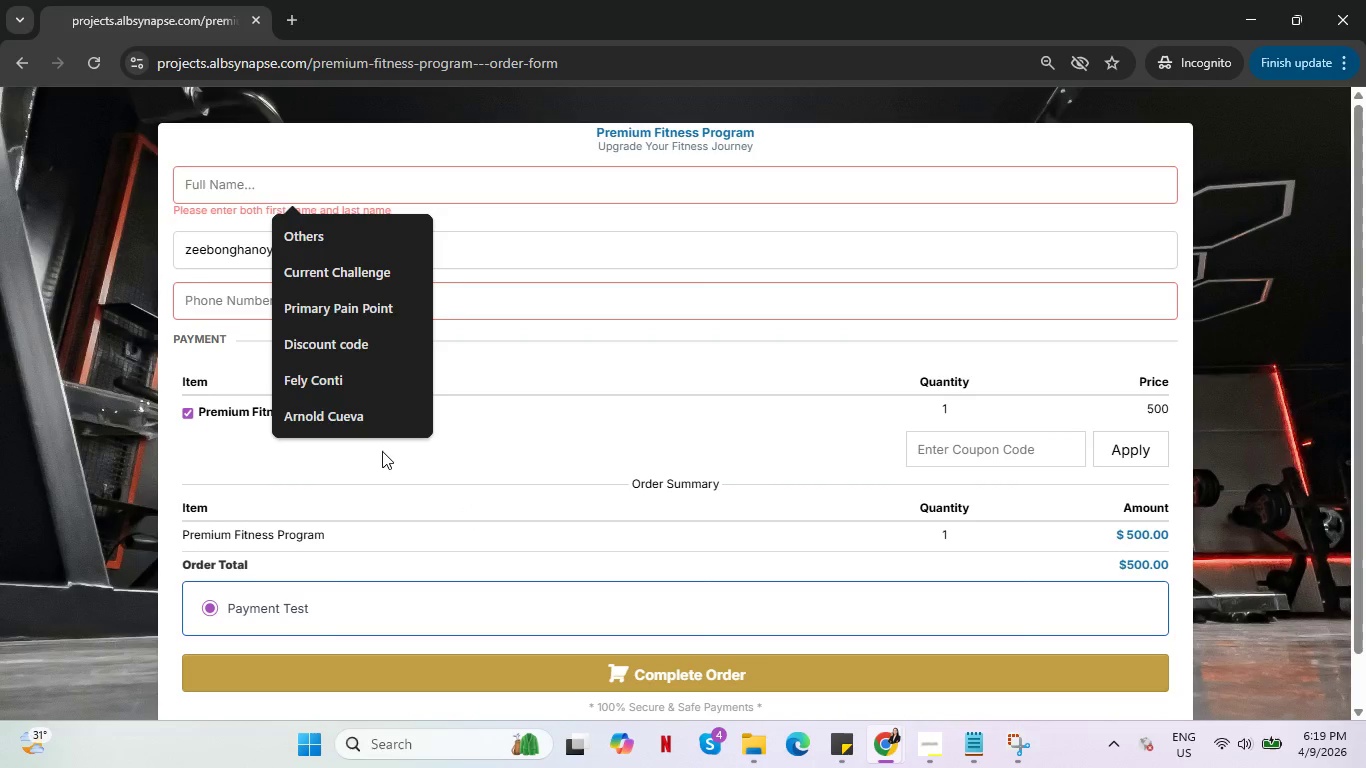 
left_click([322, 406])
 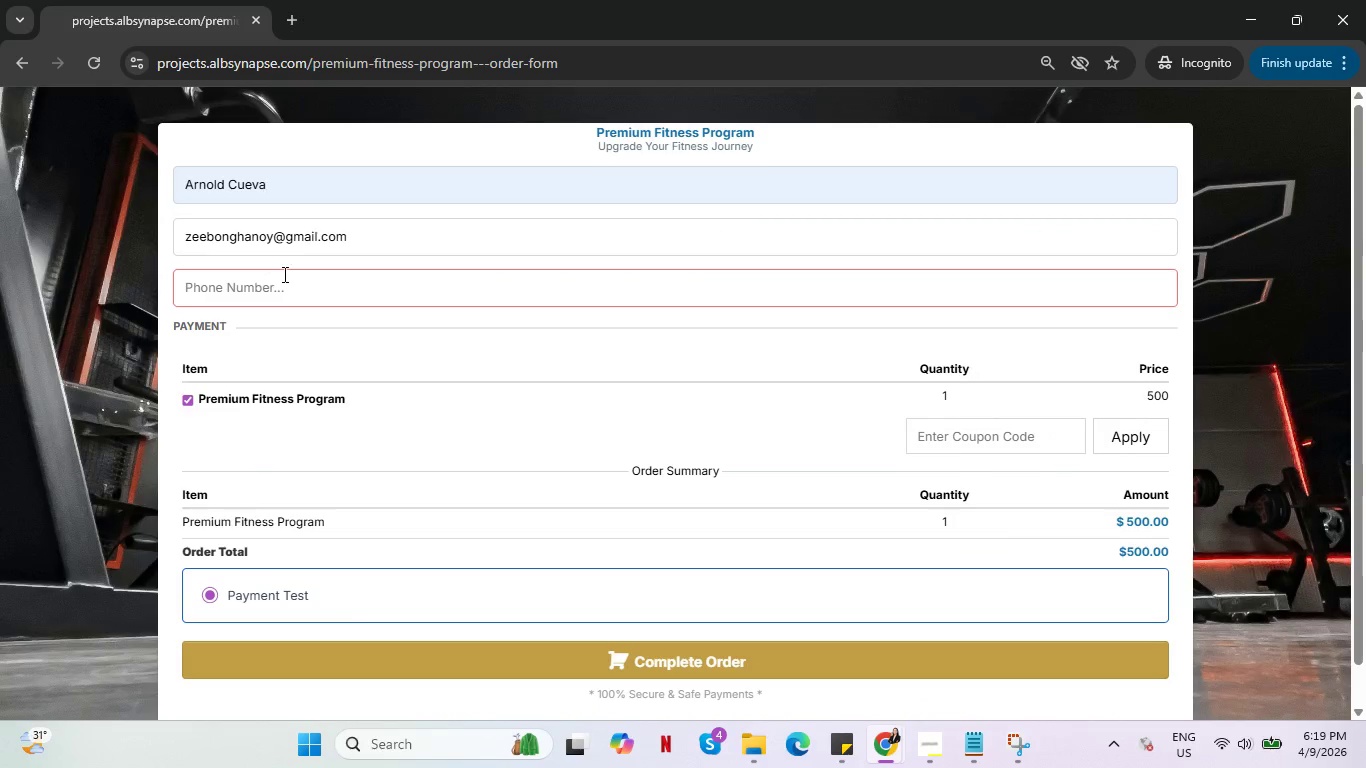 
left_click([283, 274])
 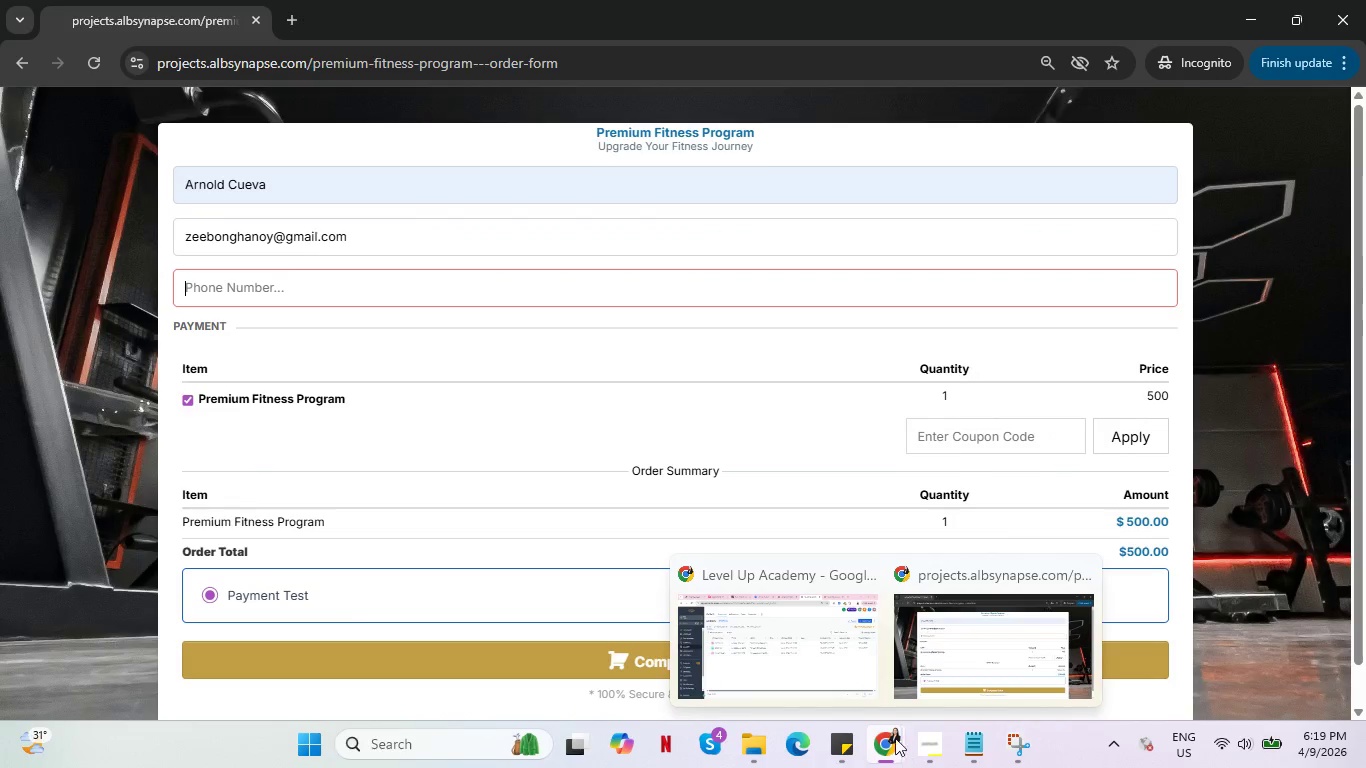 
left_click([780, 653])
 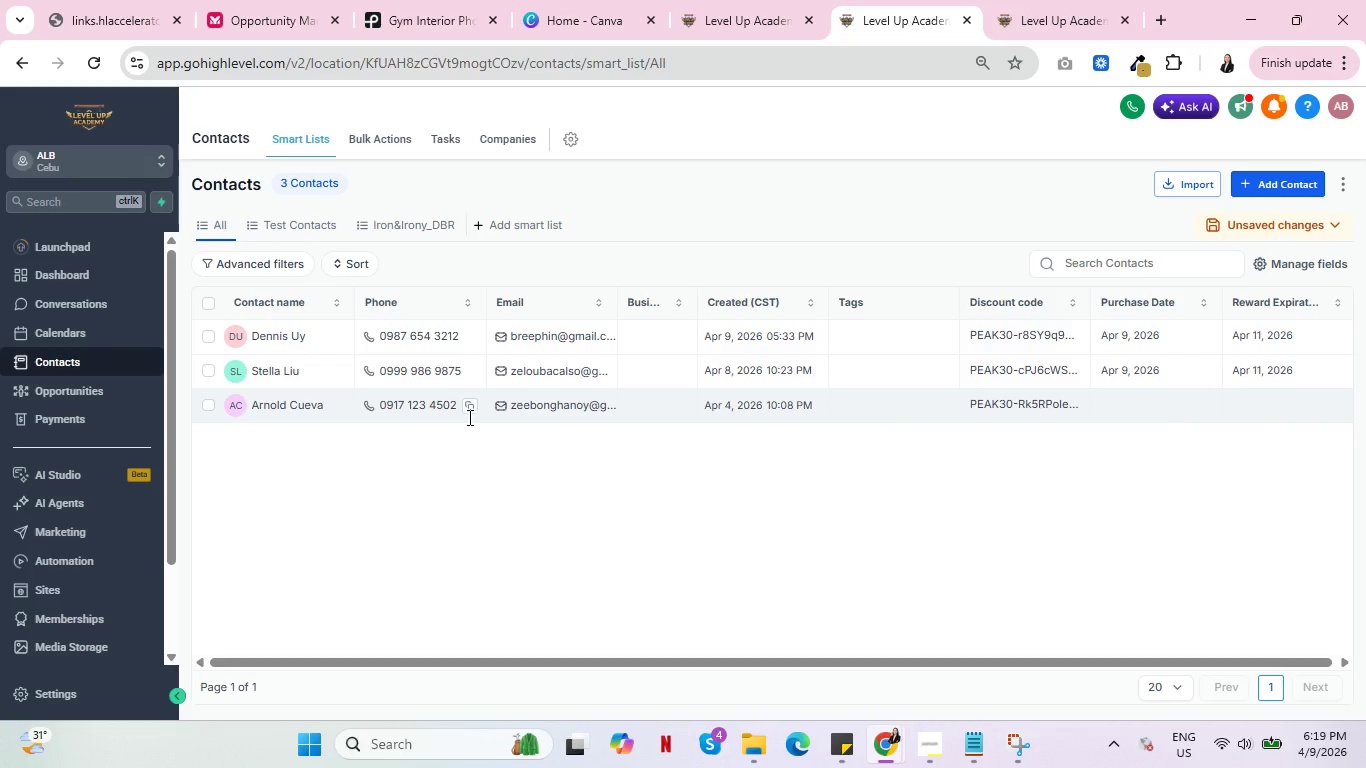 
left_click([469, 404])
 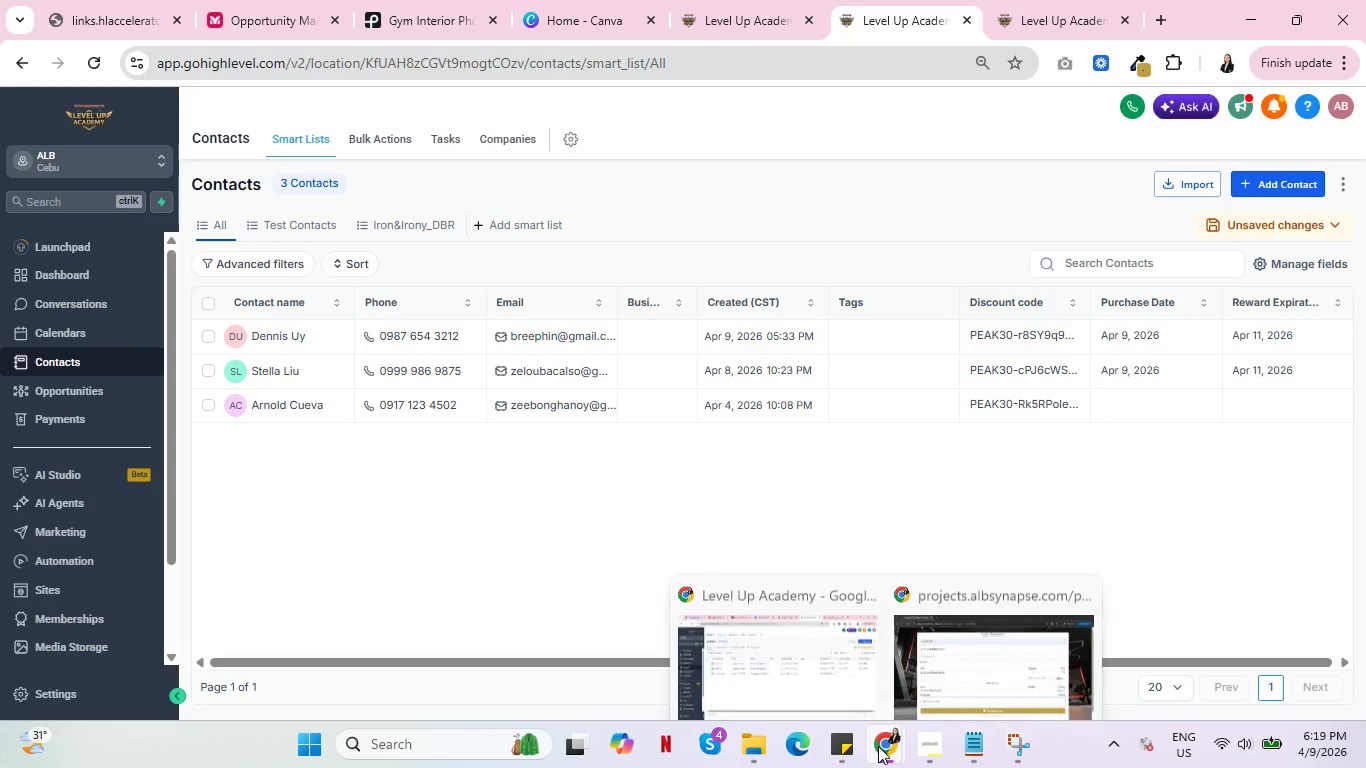 
left_click([957, 658])
 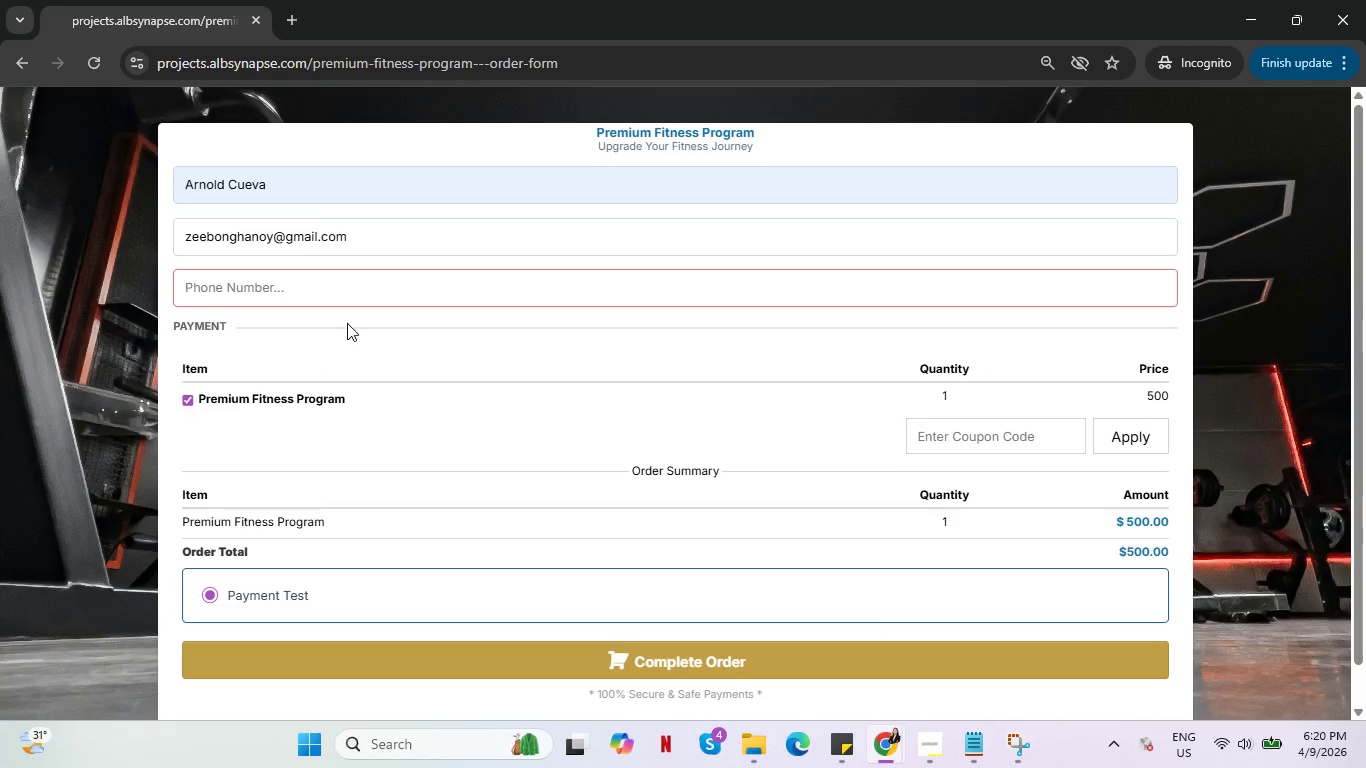 
key(Control+V)
 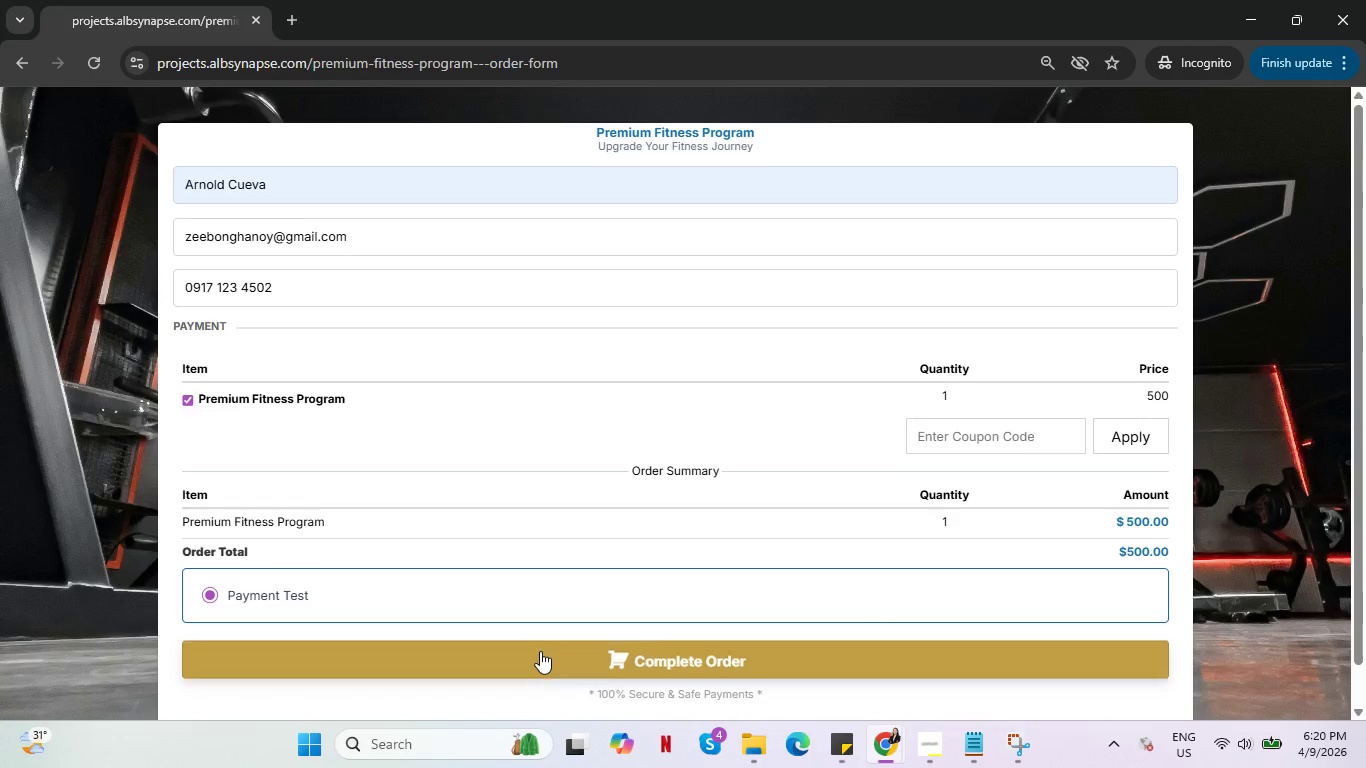 
left_click([540, 653])
 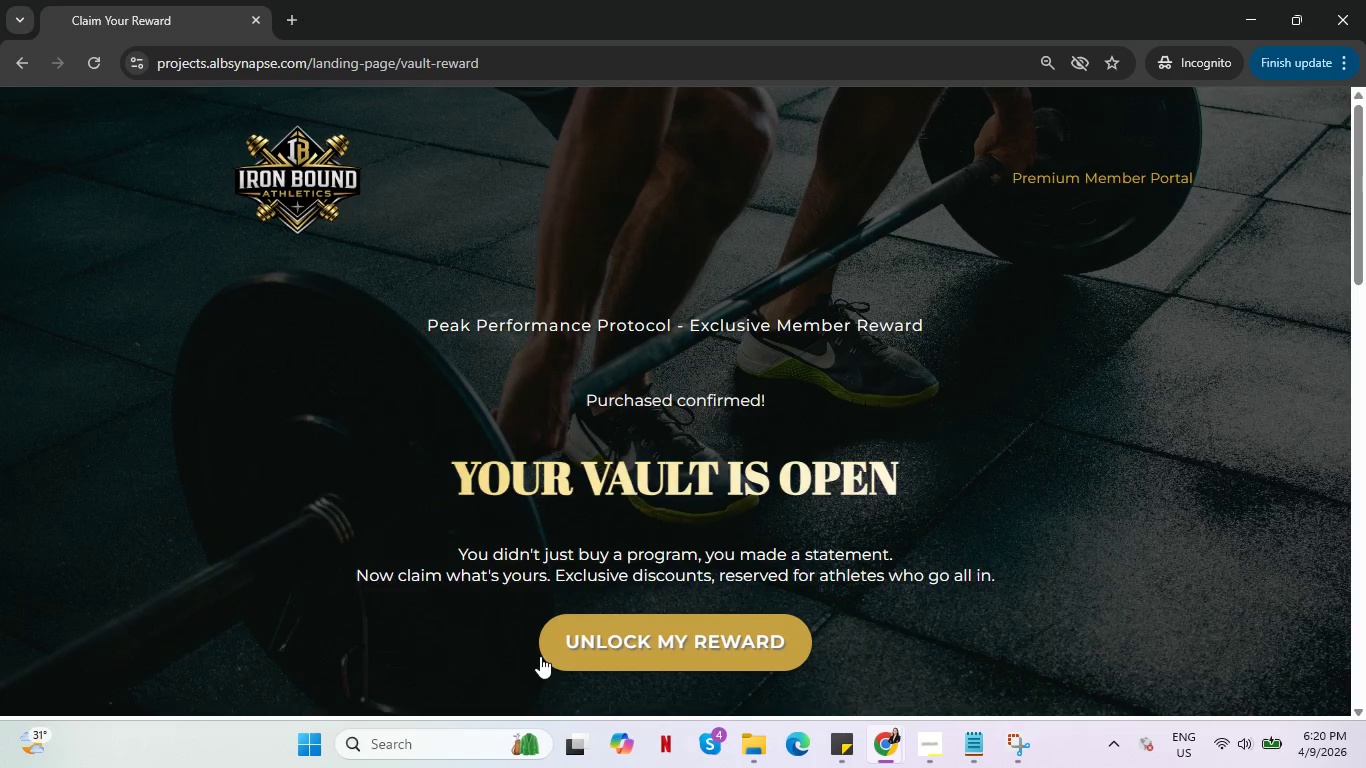 
wait(11.33)
 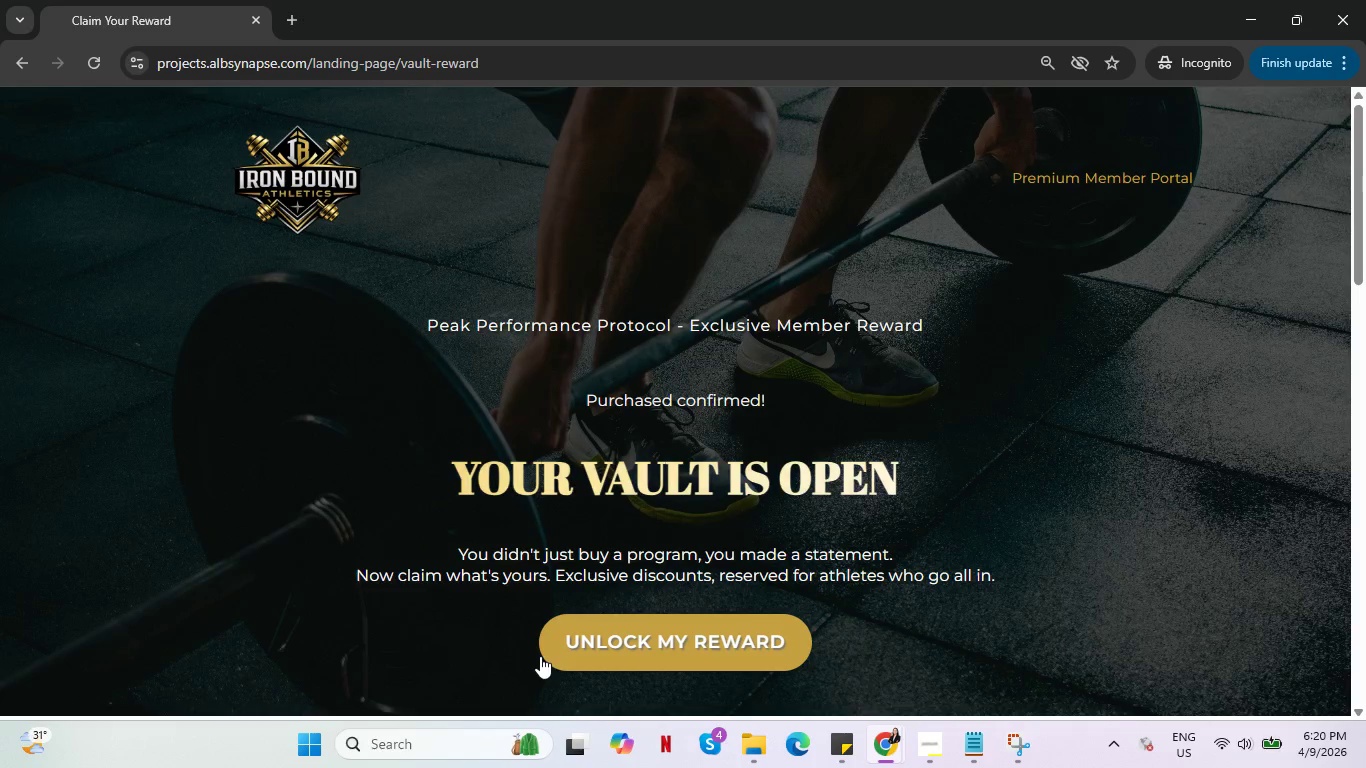 
left_click([658, 654])
 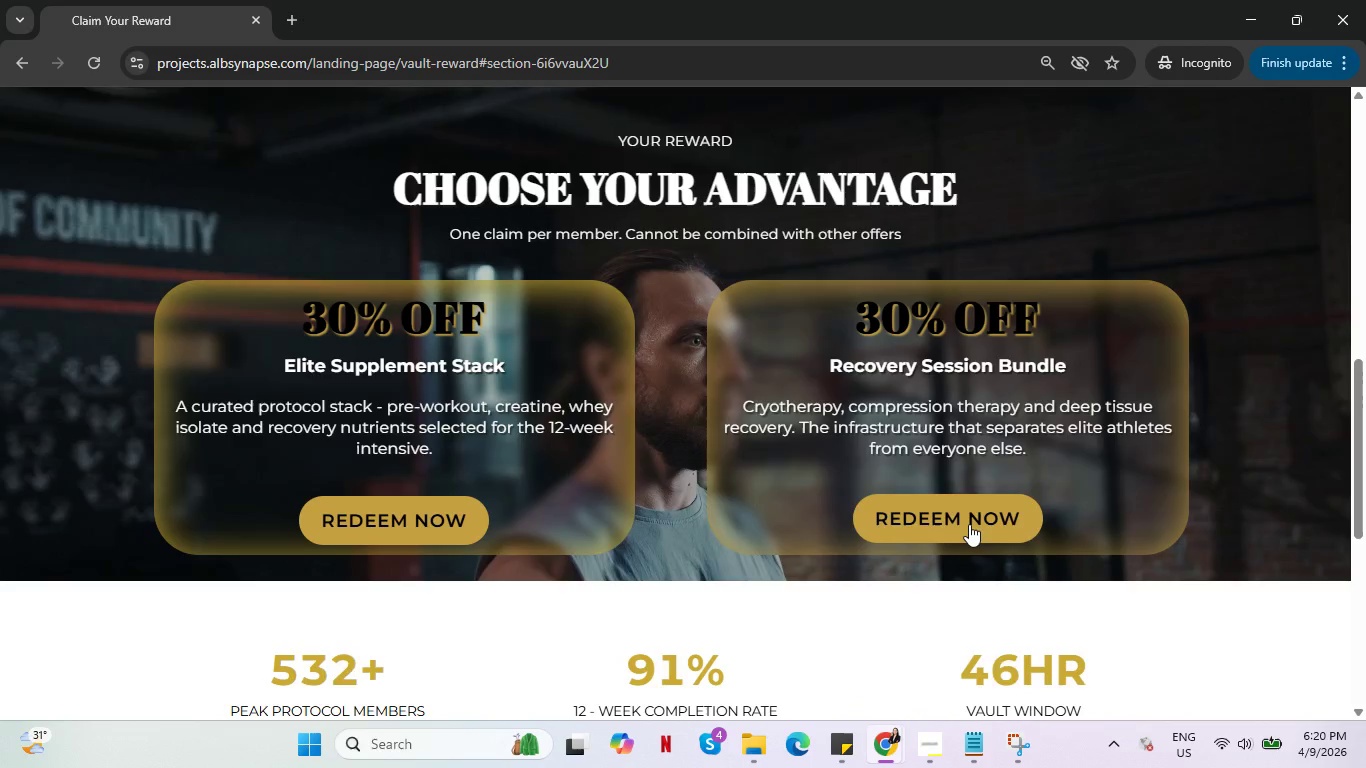 
left_click([970, 519])
 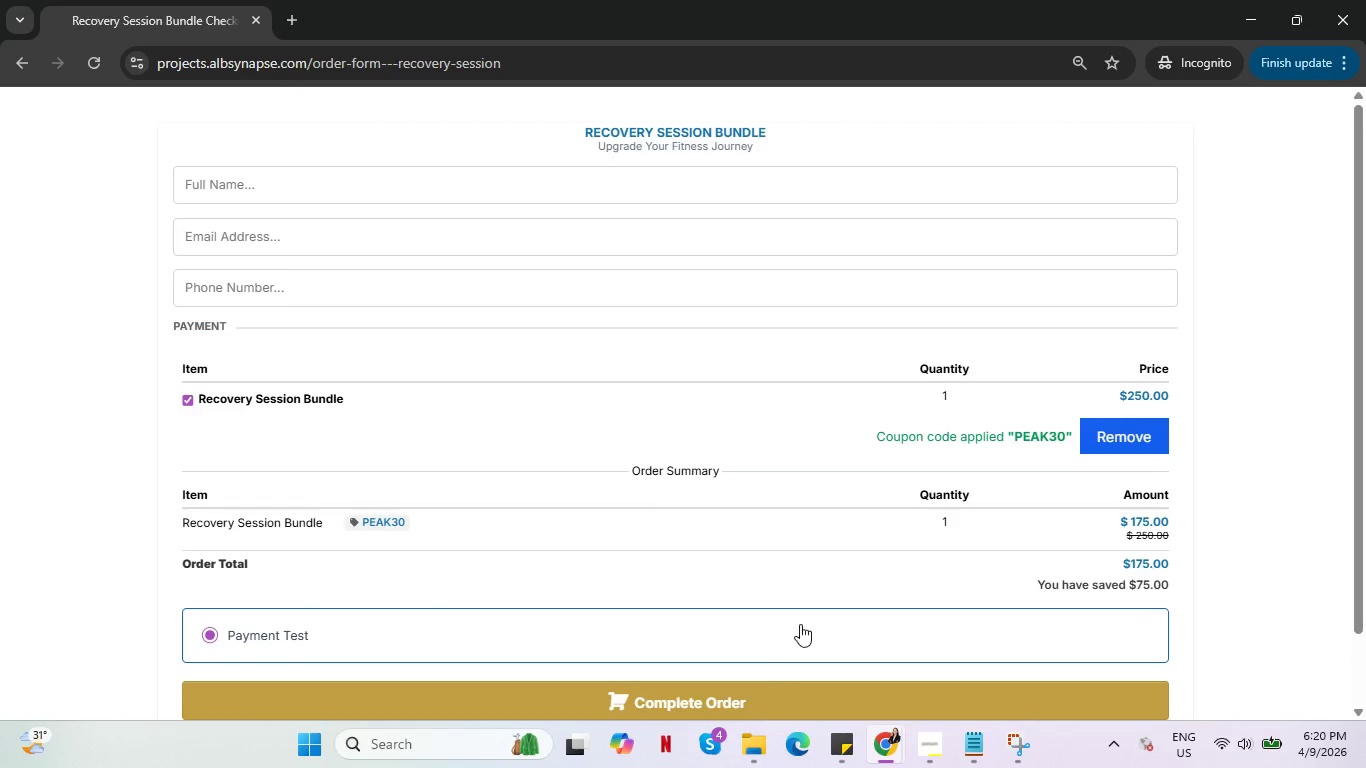 
left_click([754, 696])
 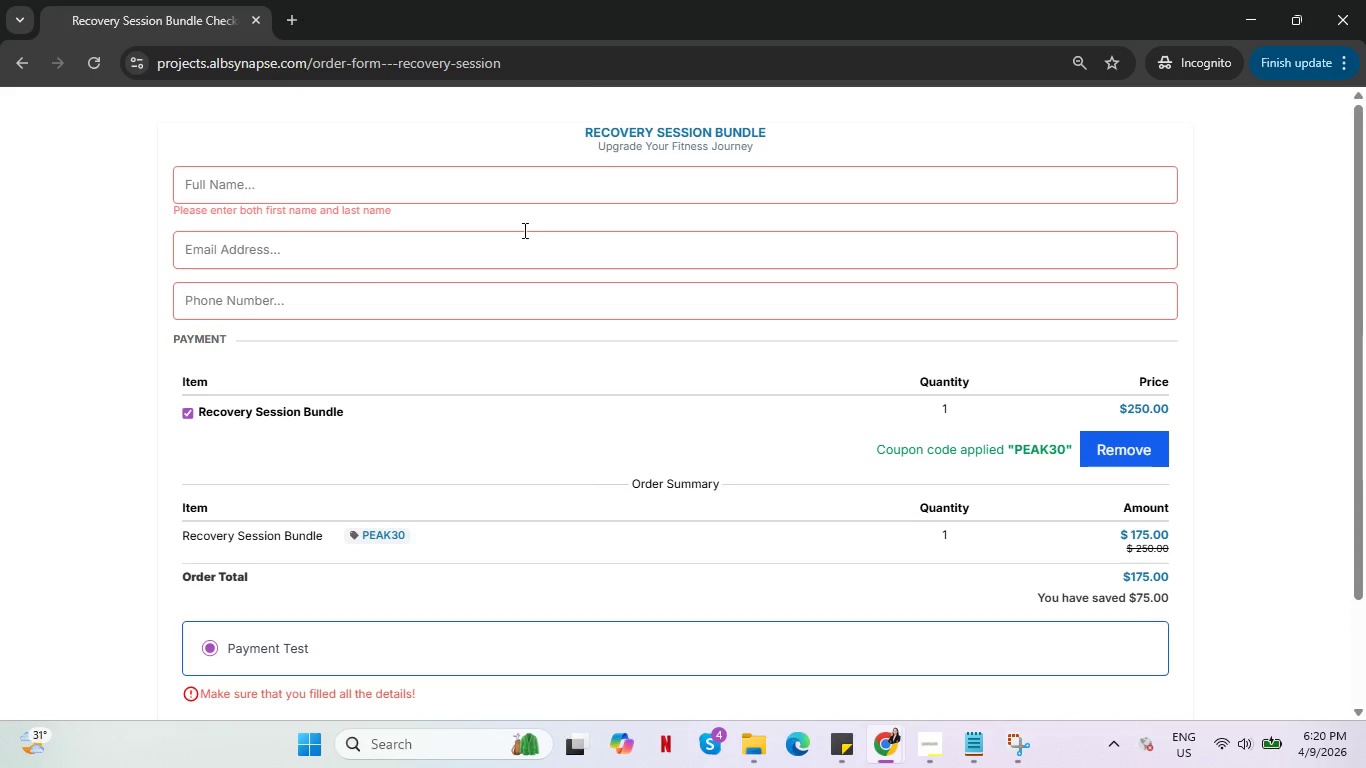 
left_click([510, 172])
 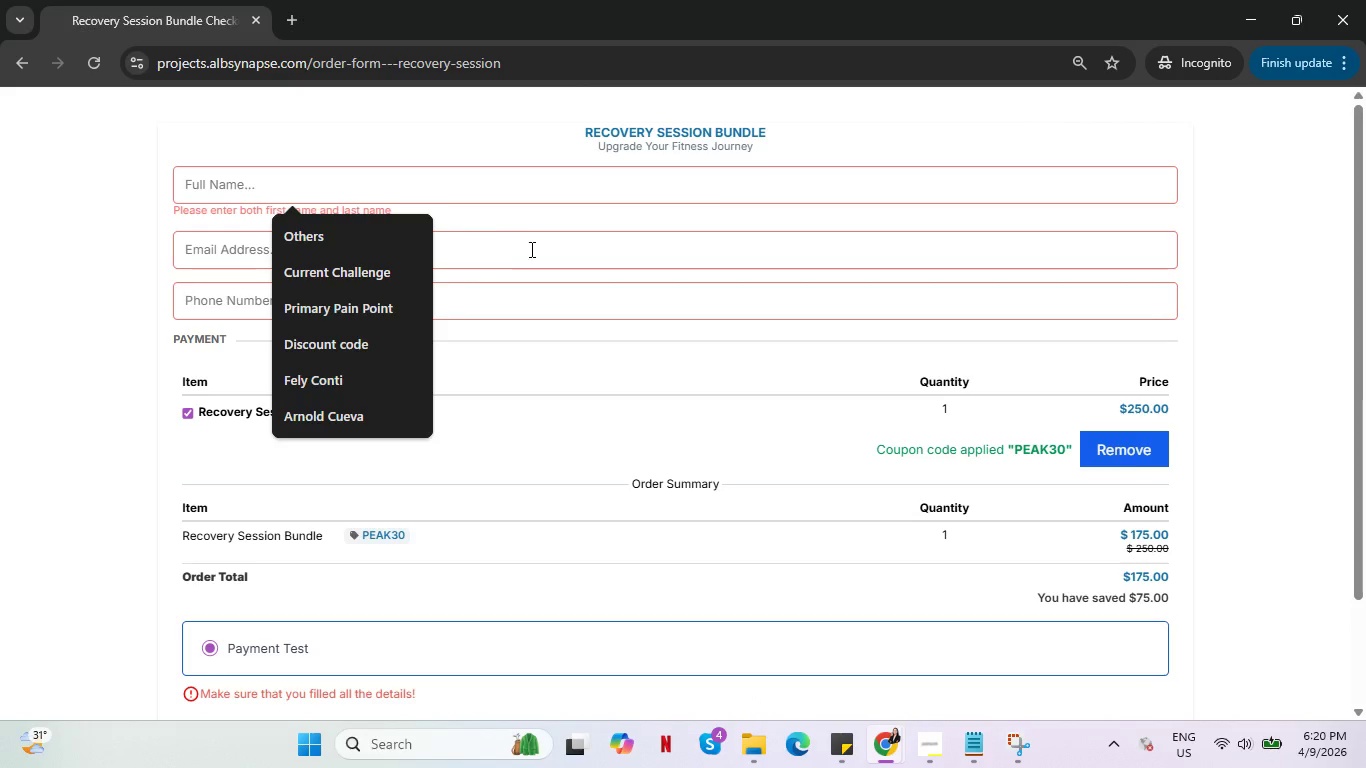 
left_click([534, 252])
 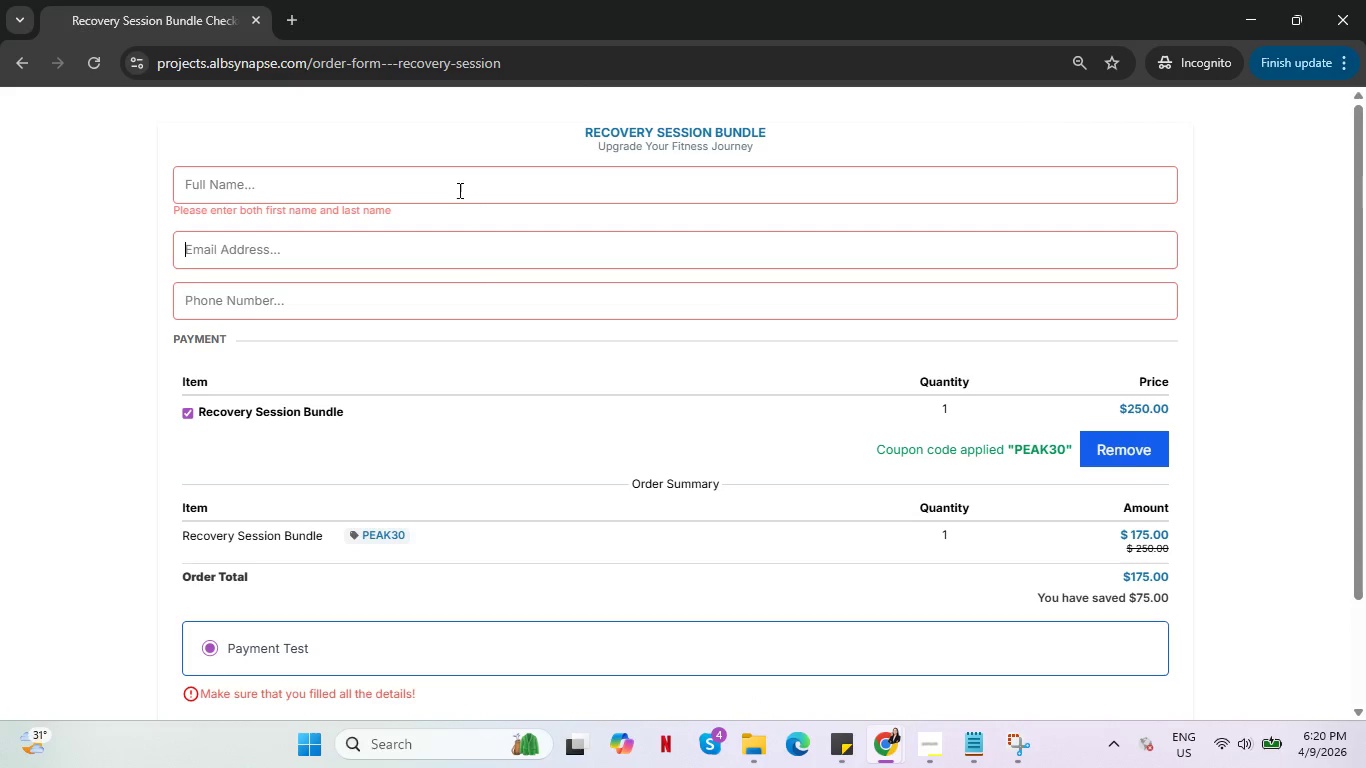 
left_click([456, 180])
 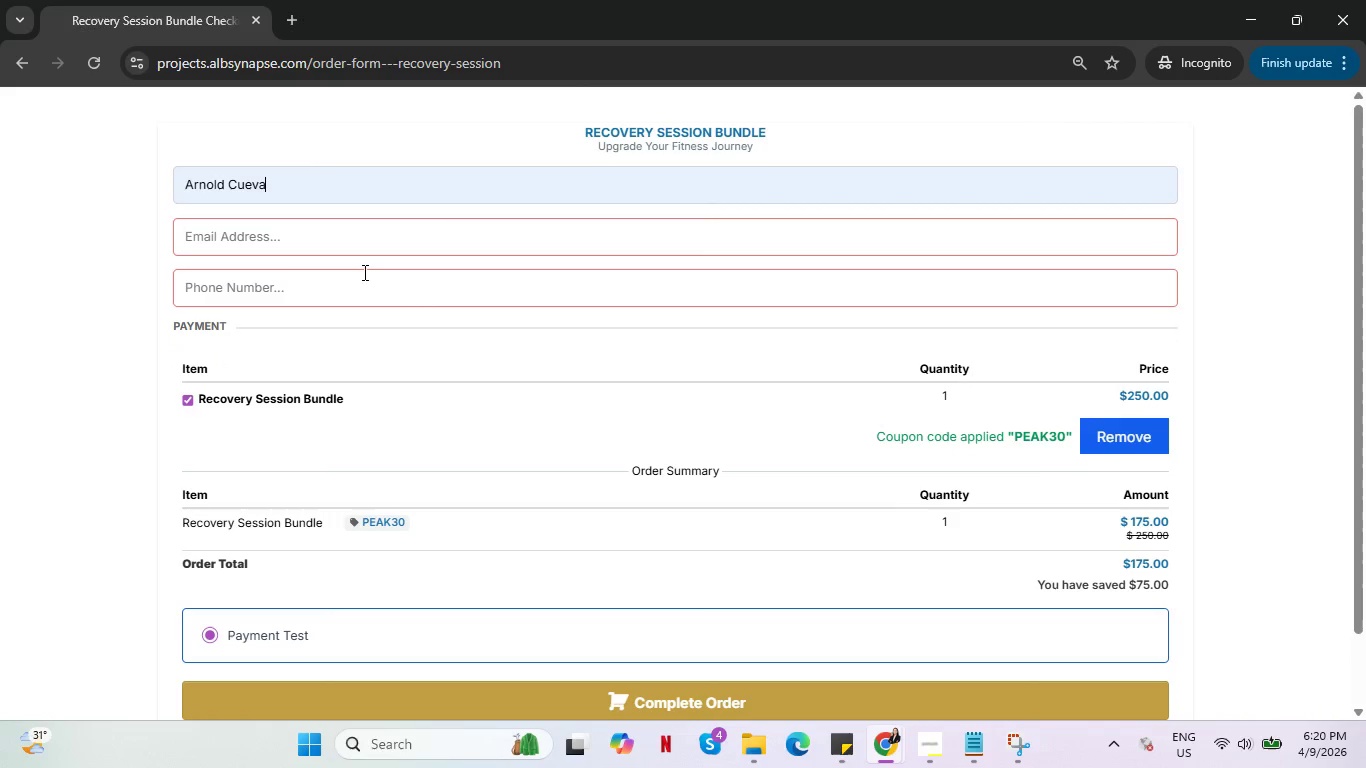 
left_click([362, 297])
 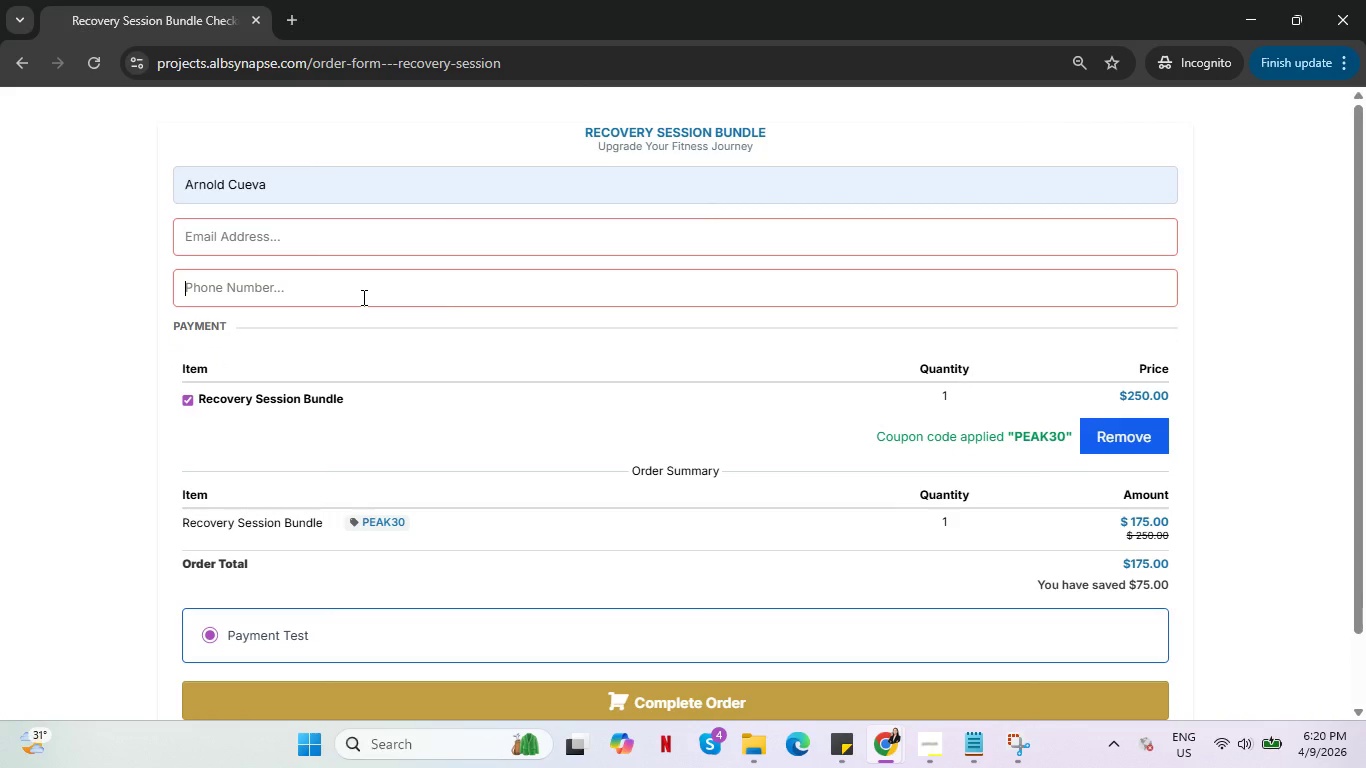 
key(Control+V)
 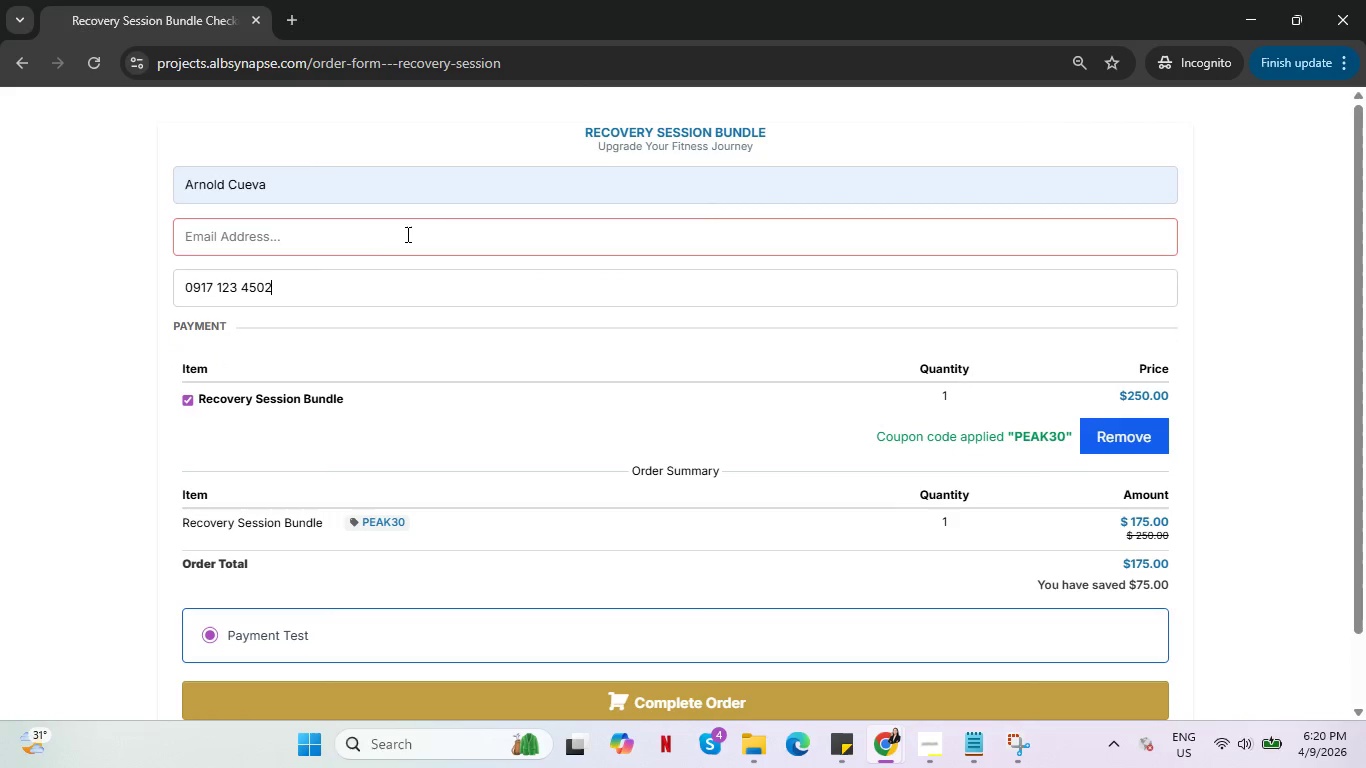 
left_click([406, 234])
 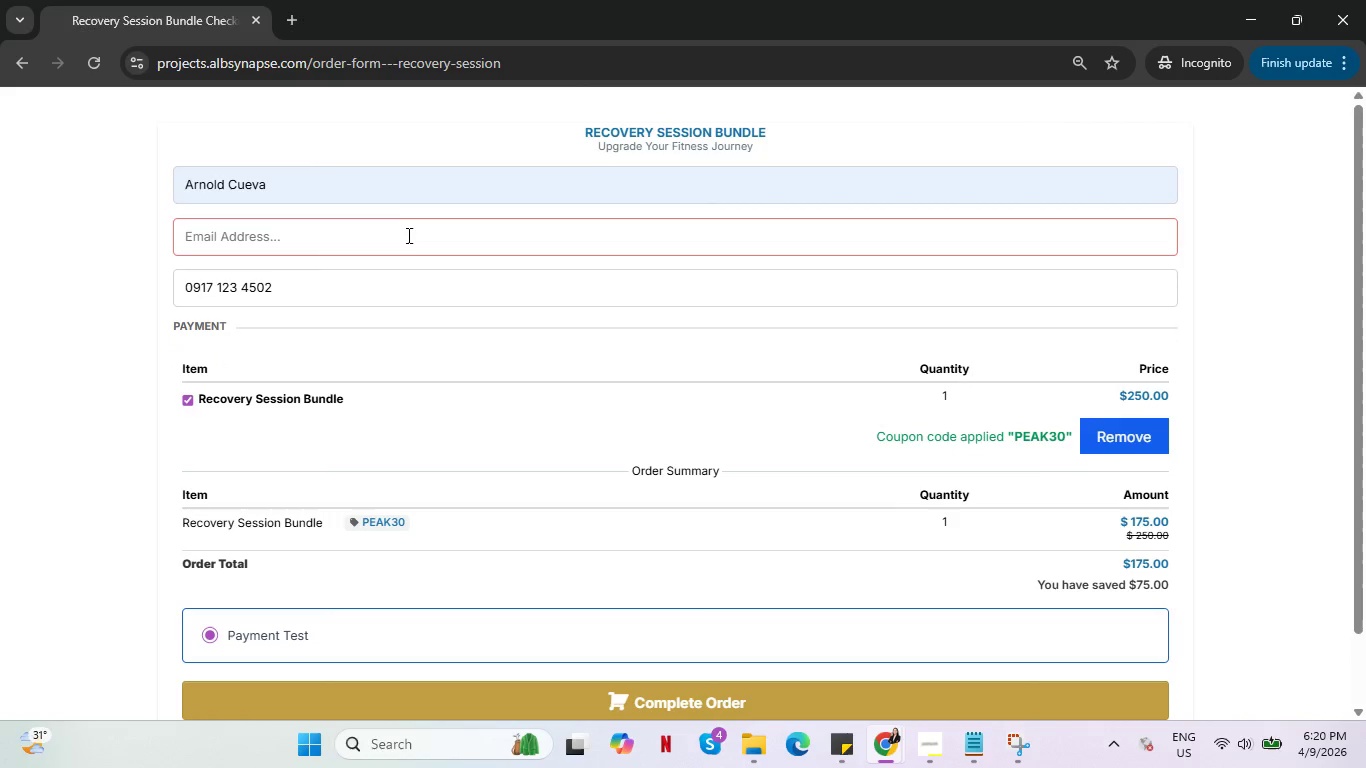 
key(Alt+Tab)
 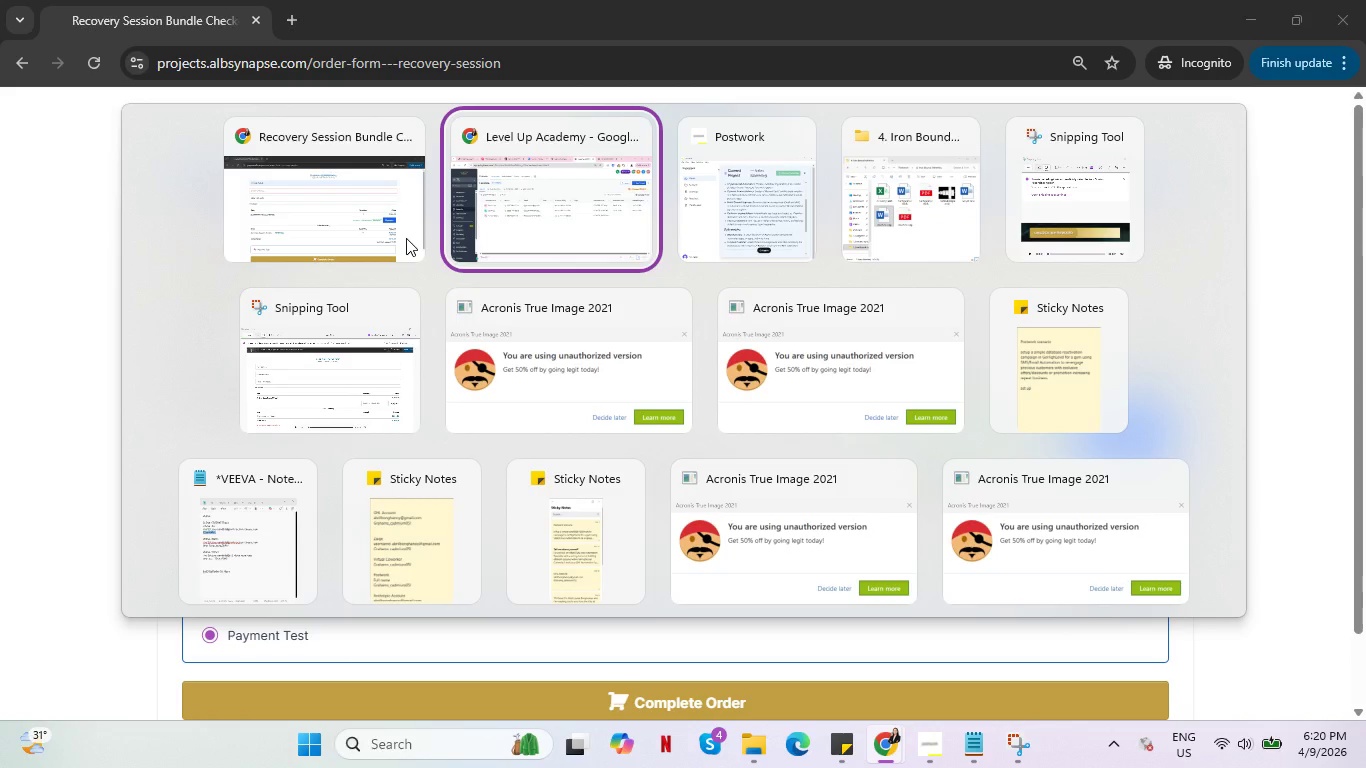 
key(Alt+AltLeft)
 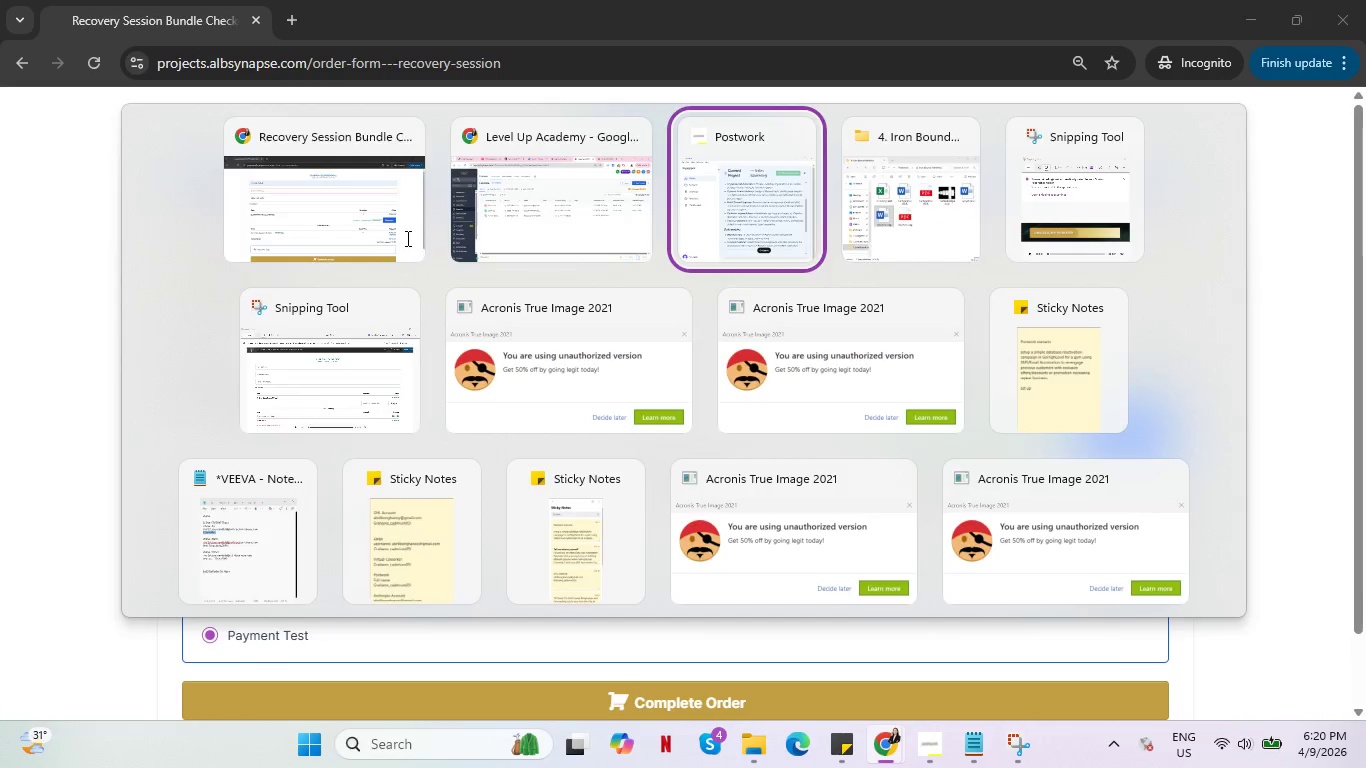 
key(Alt+Tab)